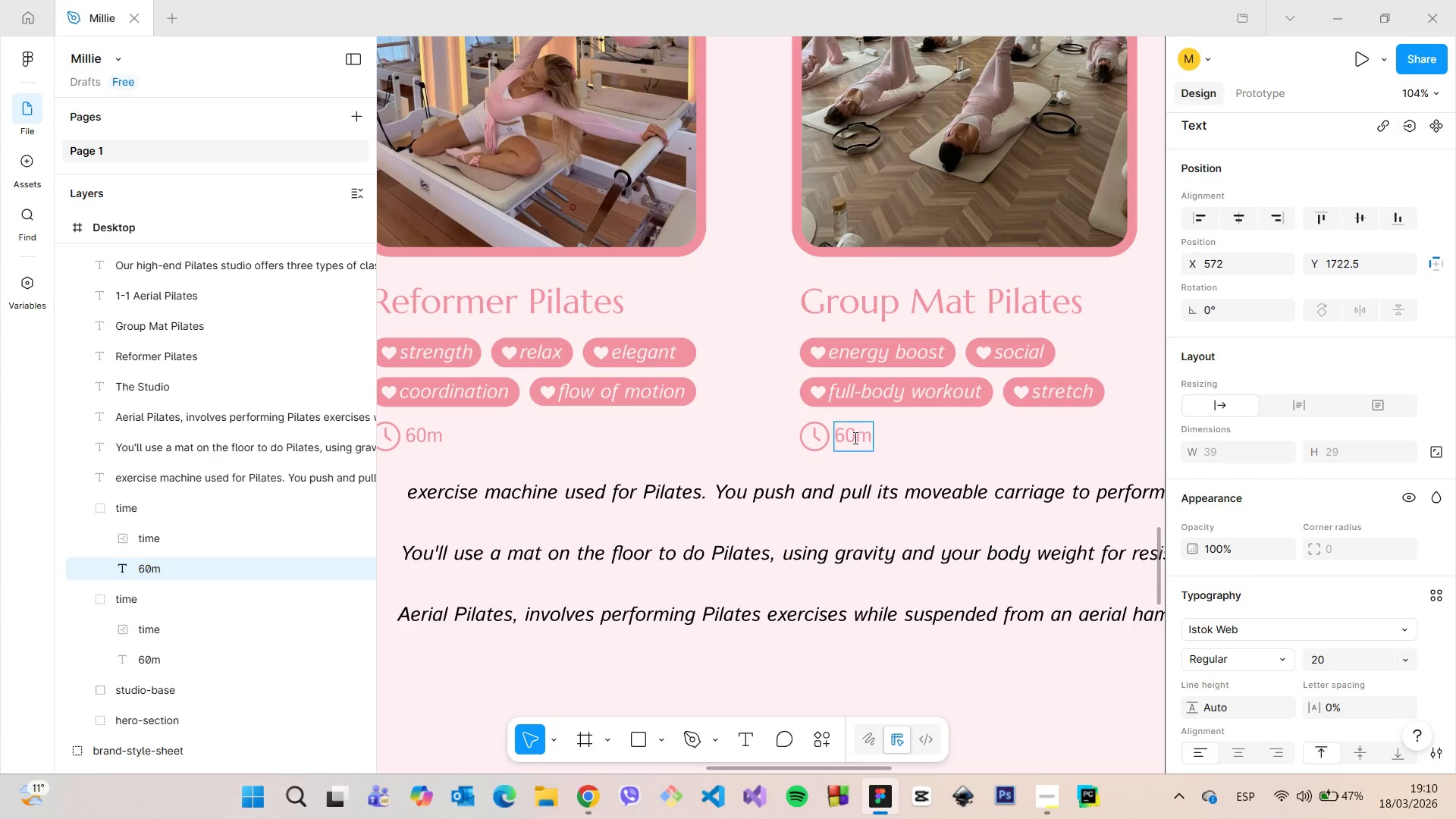 
left_click_drag(start_coordinate=[854, 438], to_coordinate=[837, 439])
 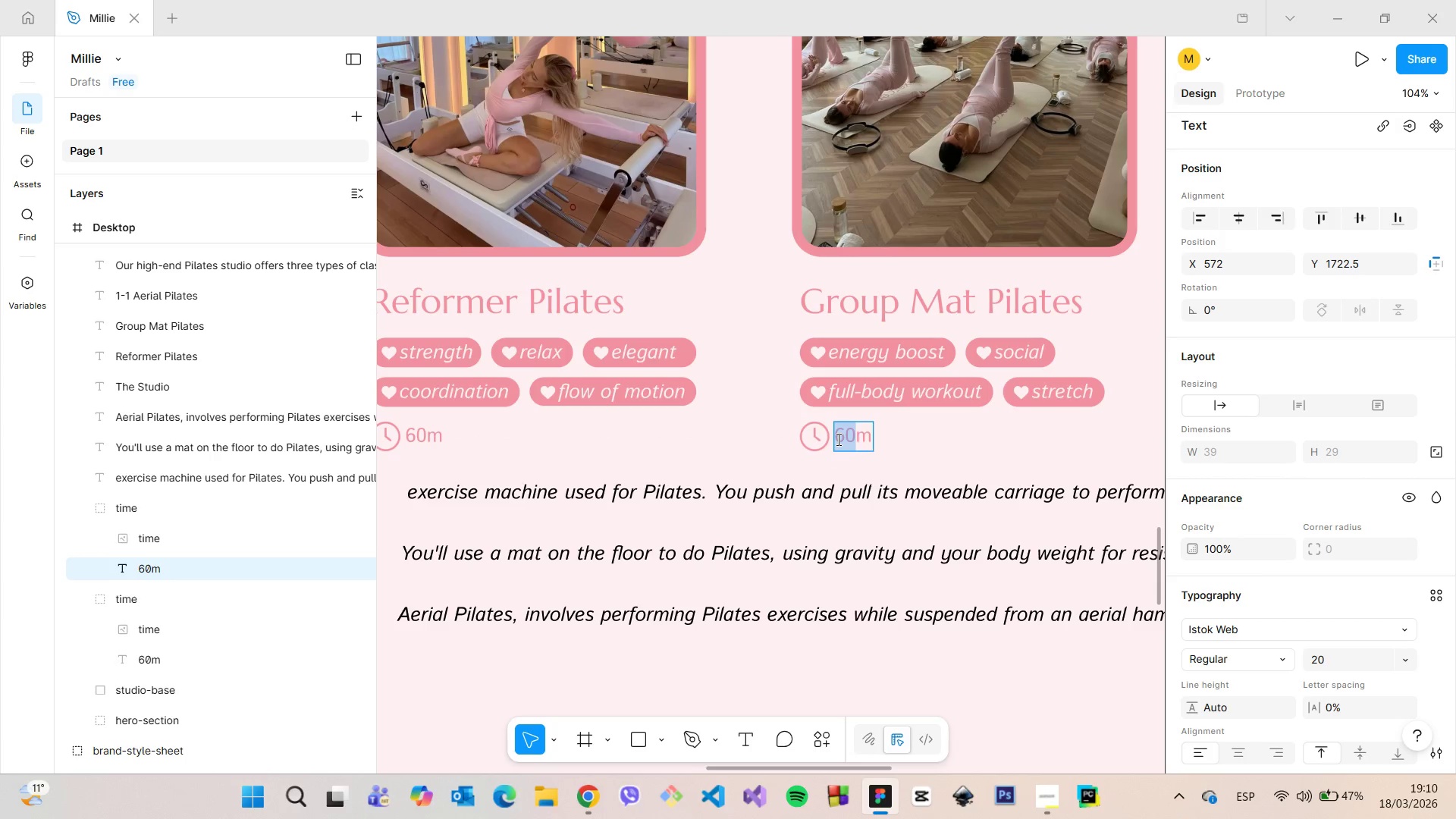 
type(75)
 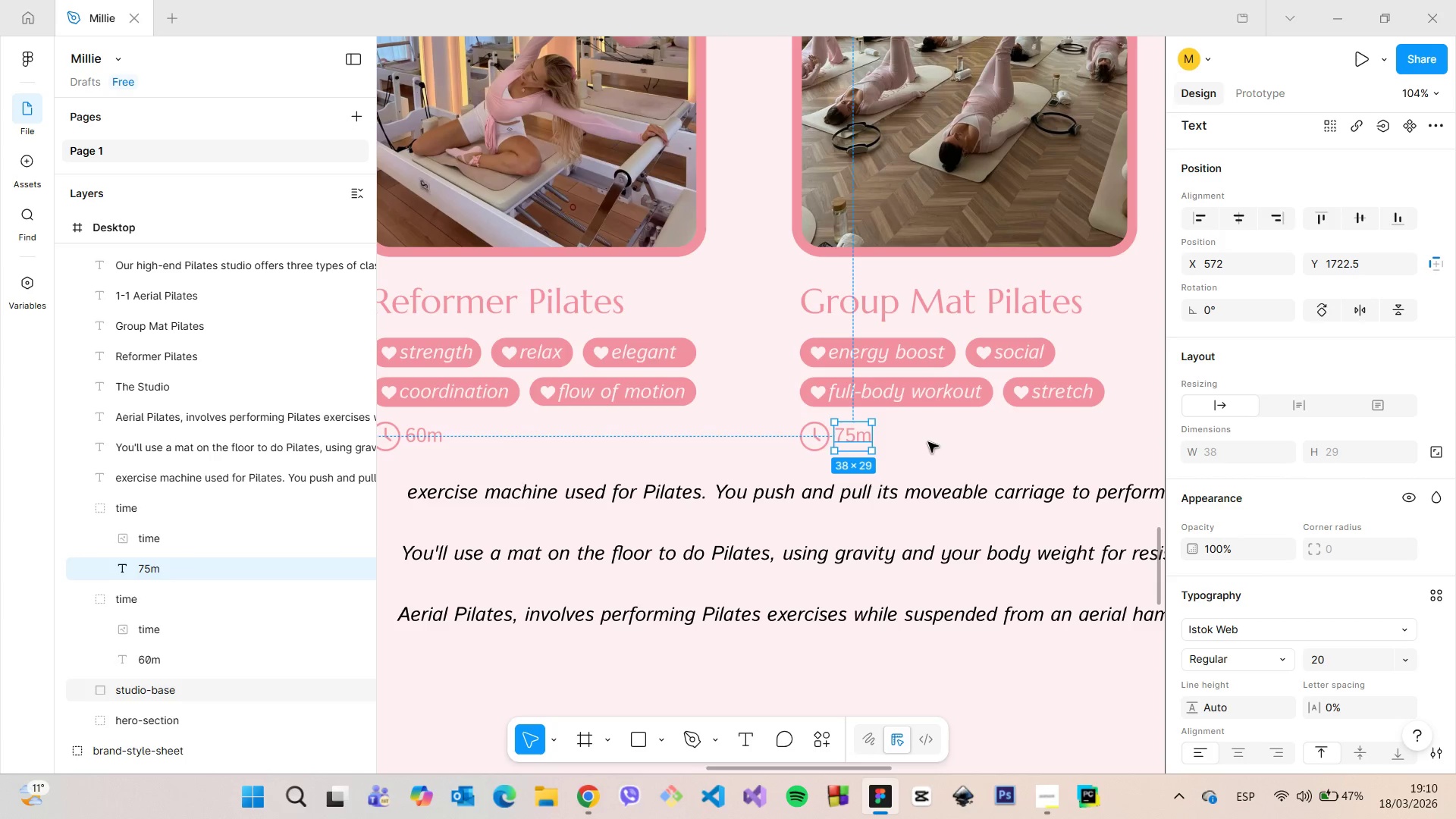 
double_click([928, 442])
 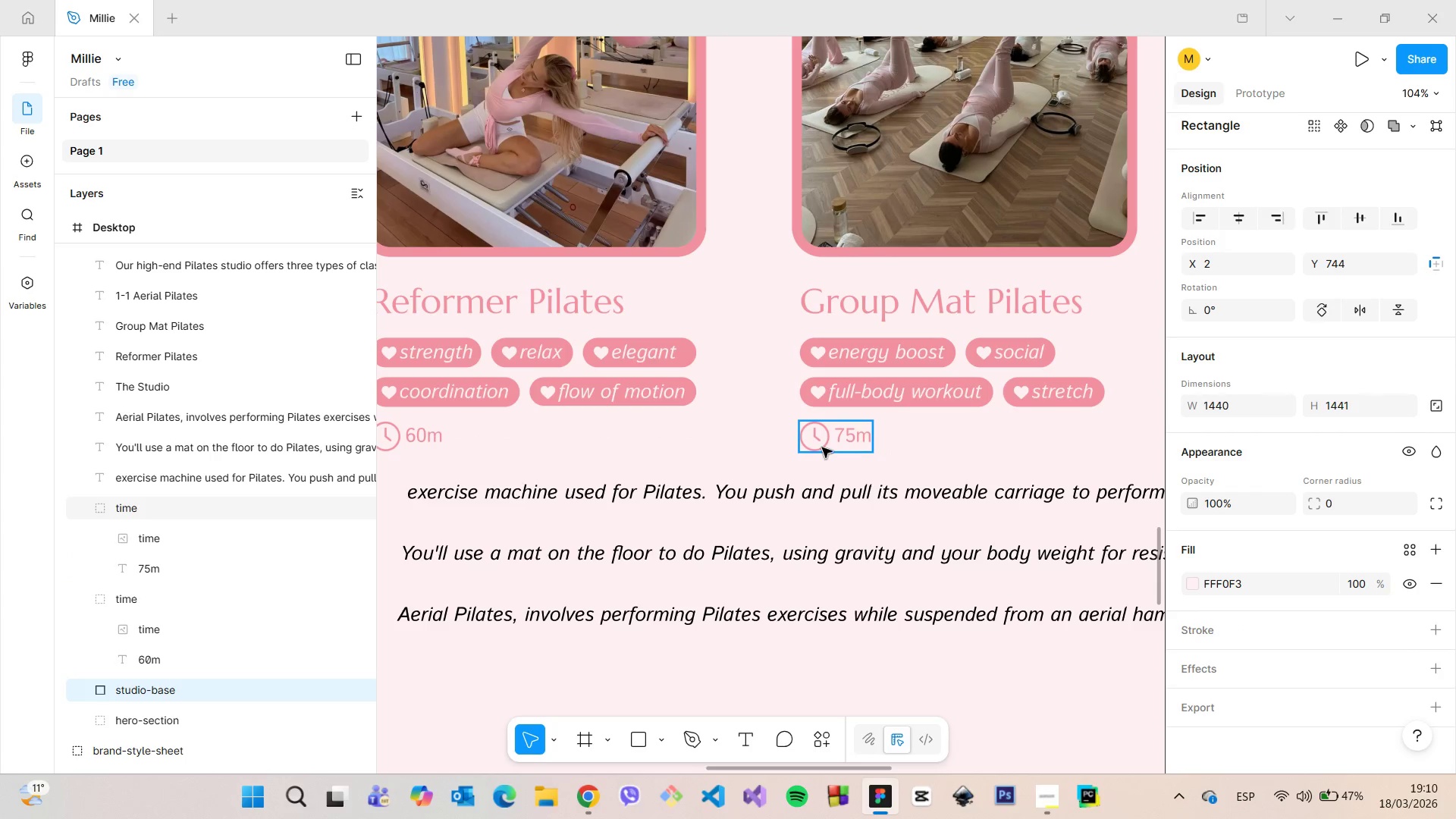 
left_click([822, 447])
 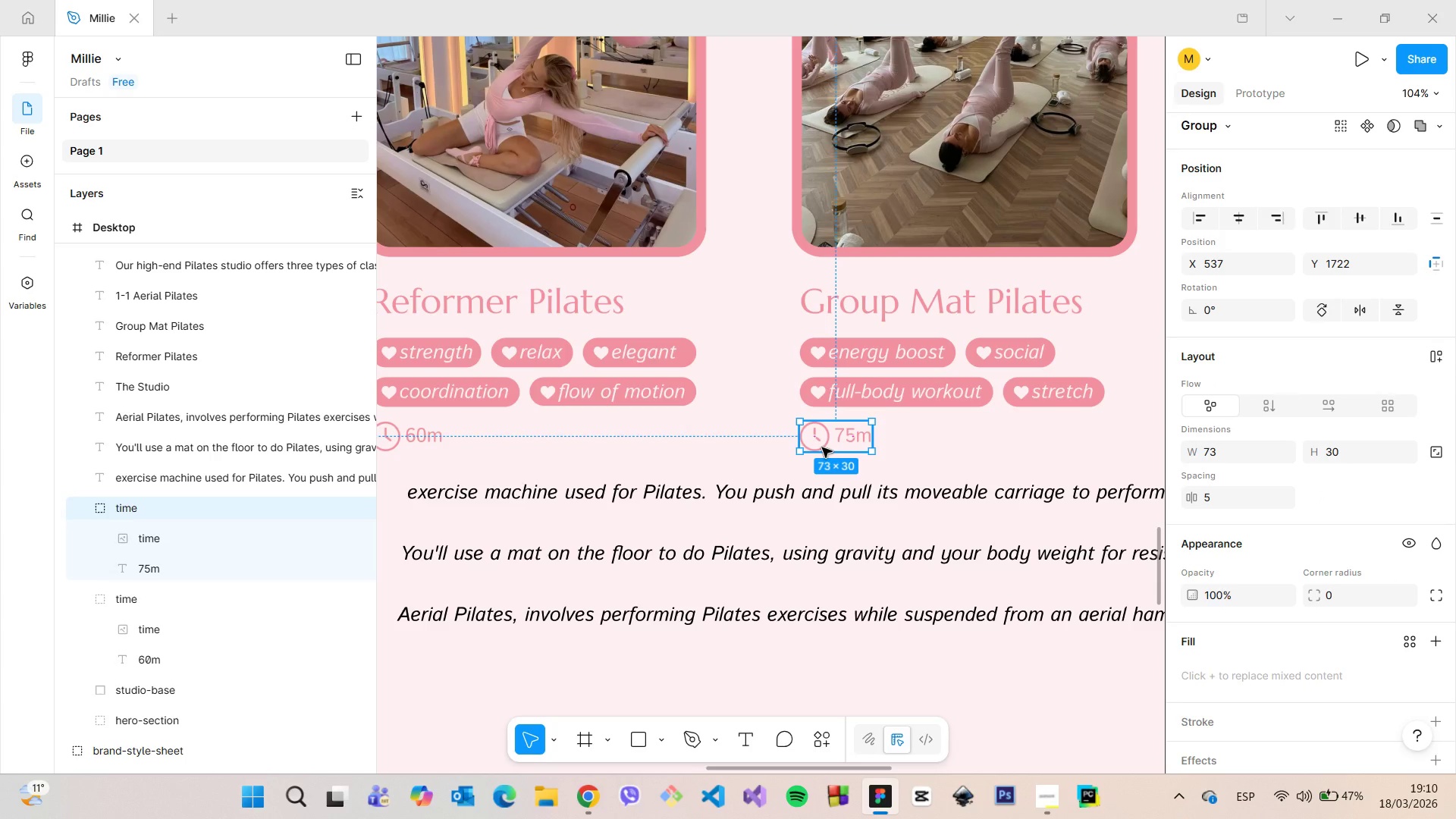 
hold_key(key=AltLeft, duration=1.5)
left_click_drag(start_coordinate=[821, 447], to_coordinate=[970, 438])
 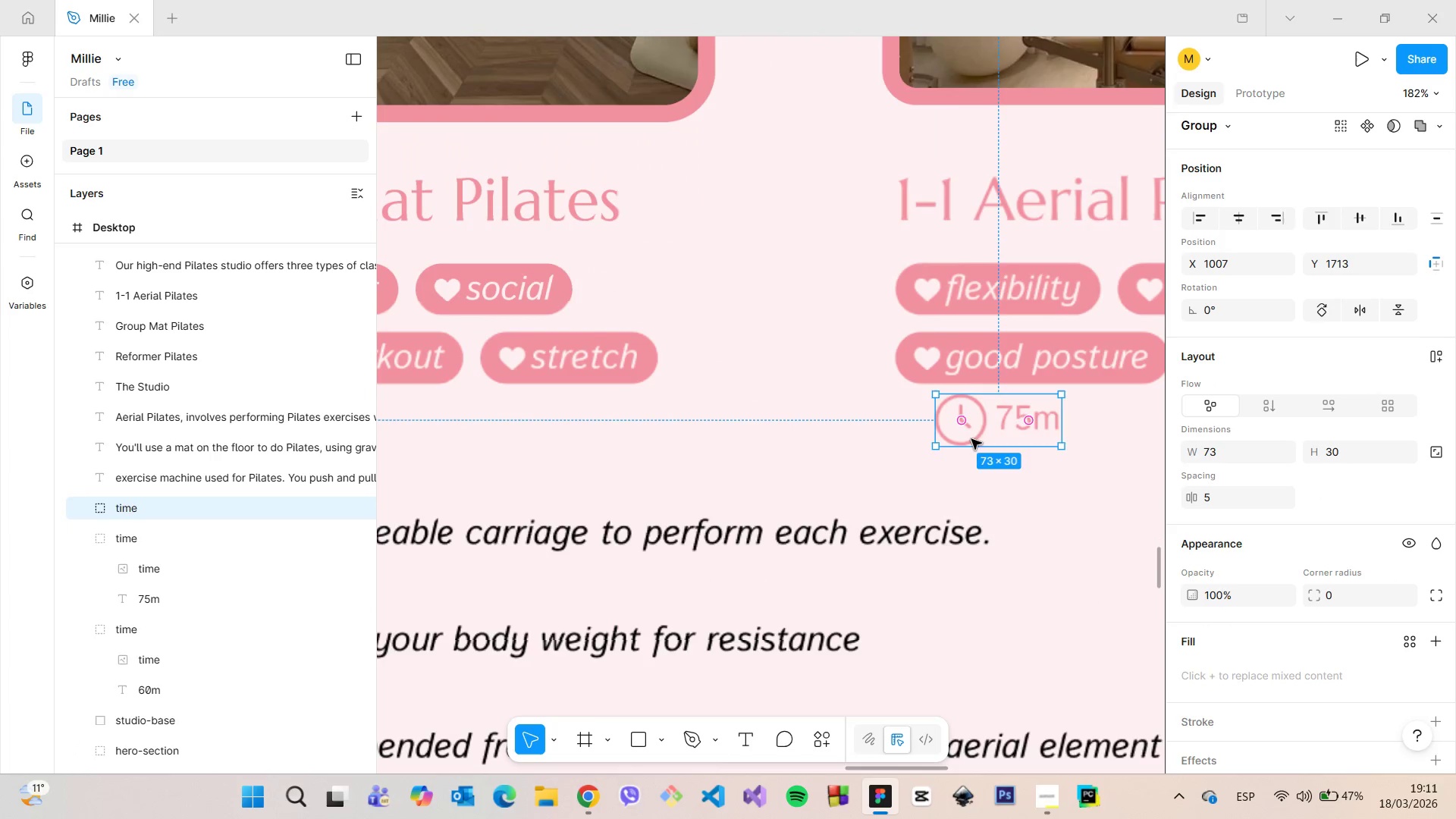 
hold_key(key=AltLeft, duration=0.95)
 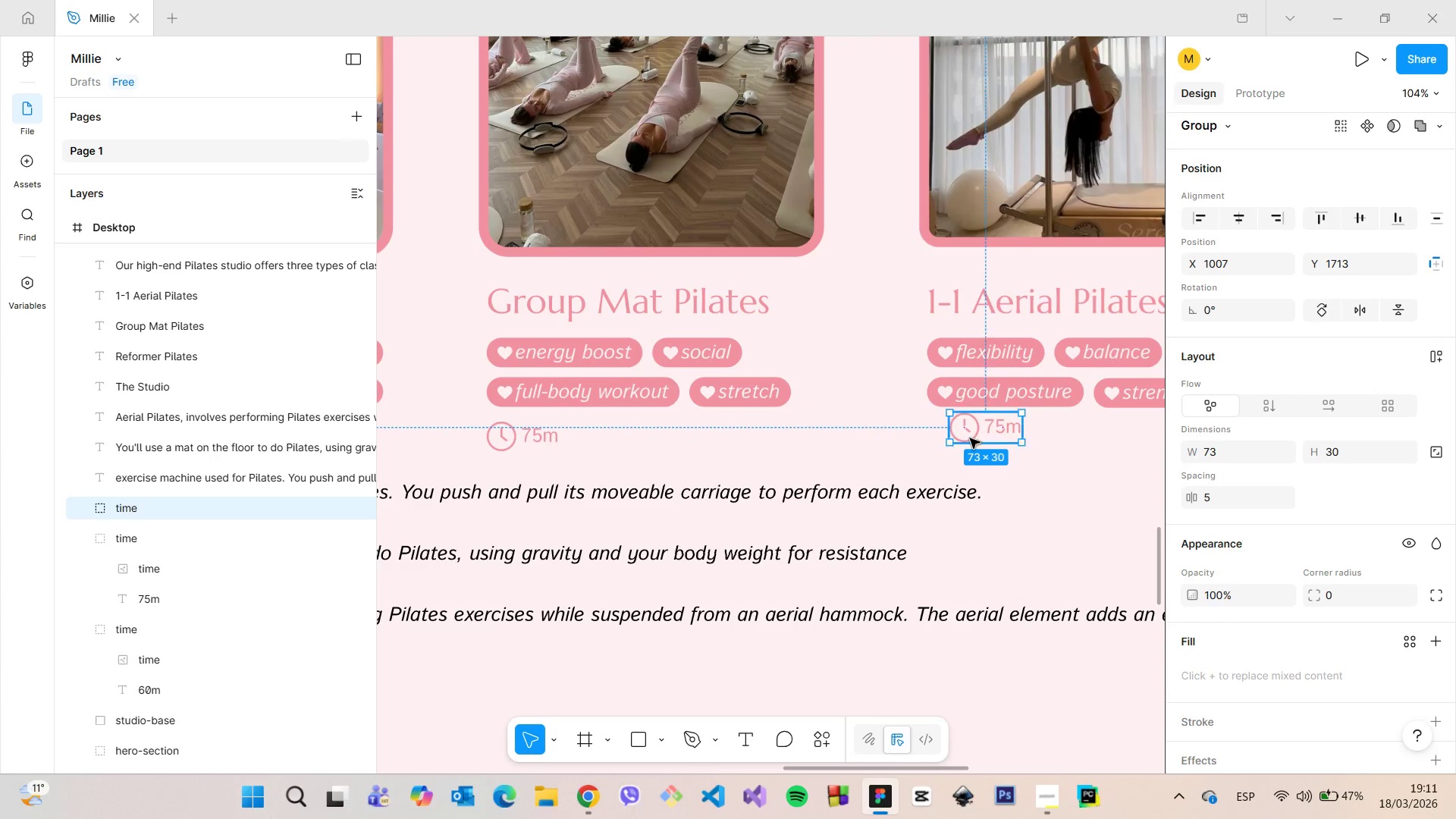 
left_click_drag(start_coordinate=[973, 417], to_coordinate=[935, 435])
 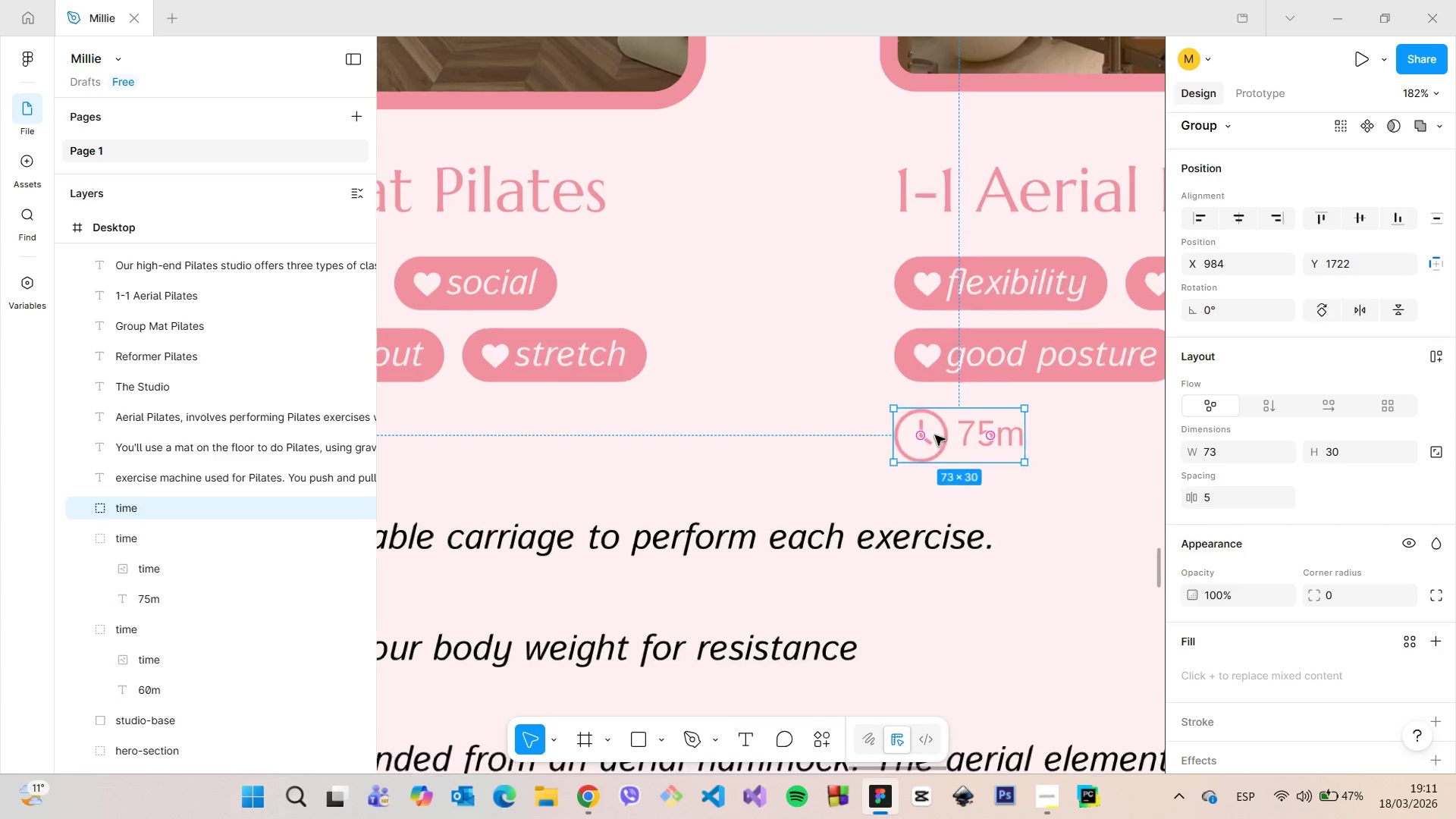 
scroll: coordinate [971, 439], scroll_direction: up, amount: 4.0
 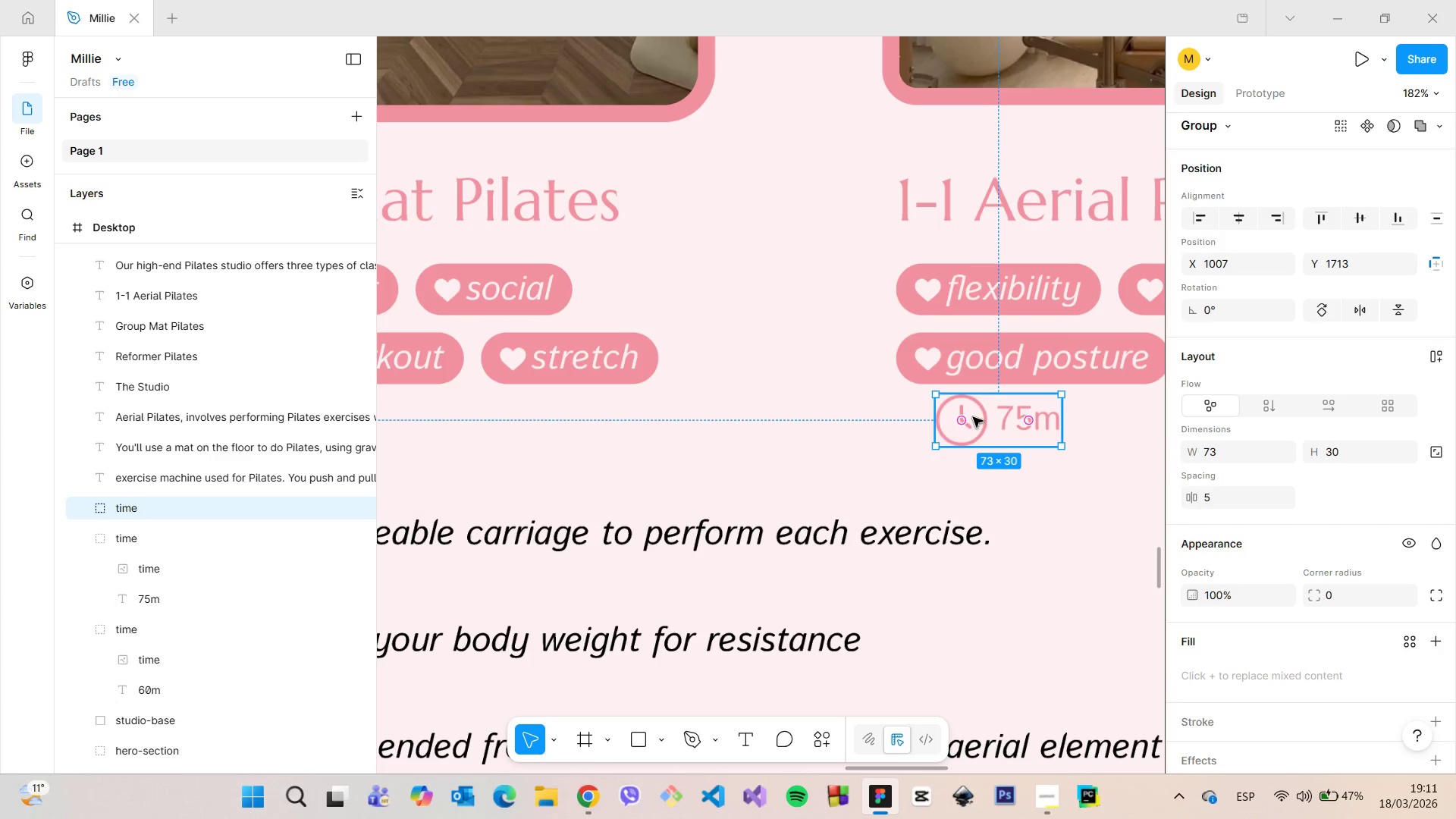 
scroll: coordinate [935, 435], scroll_direction: down, amount: 9.0
 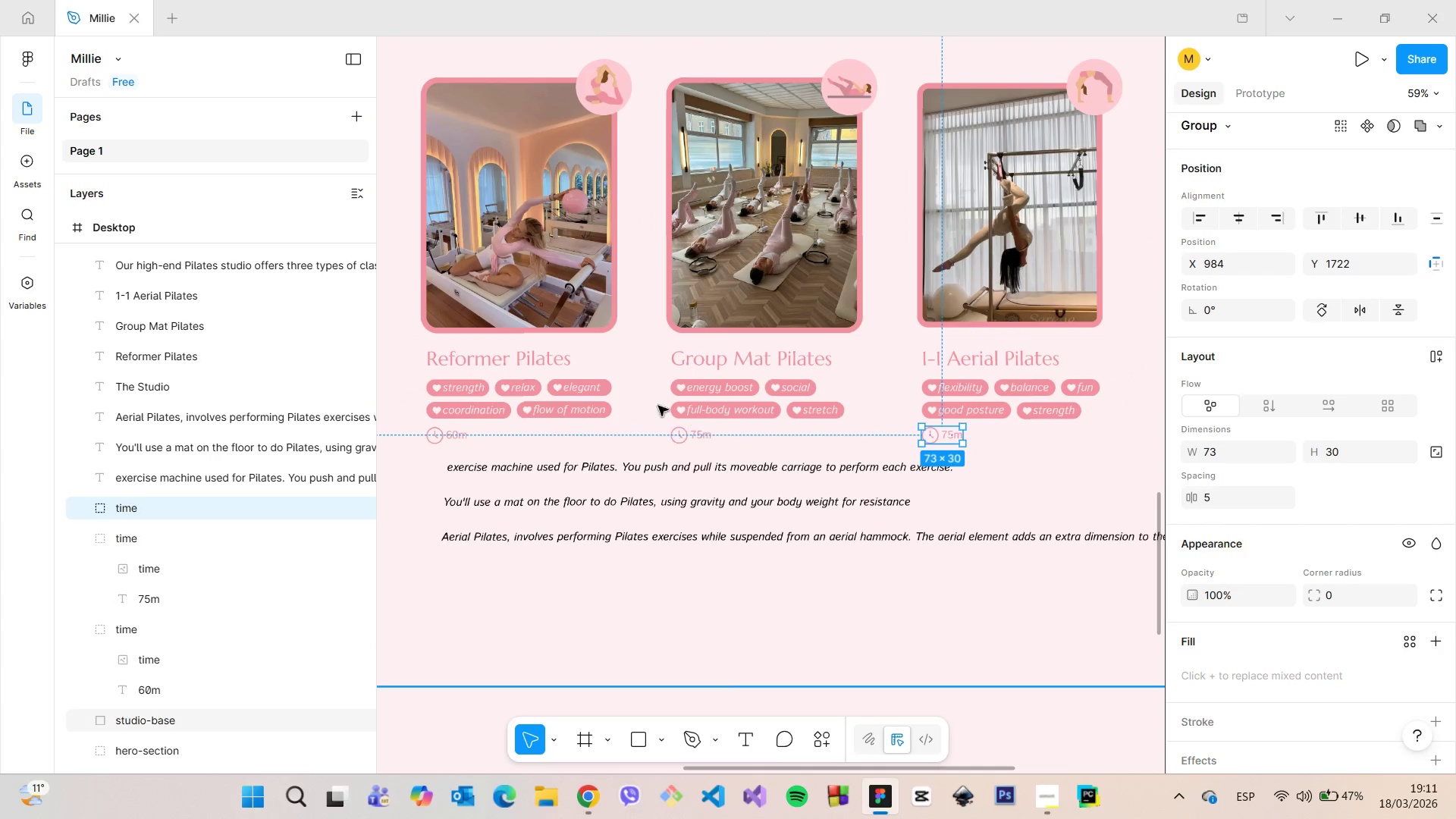 
key(Alt+AltLeft)
 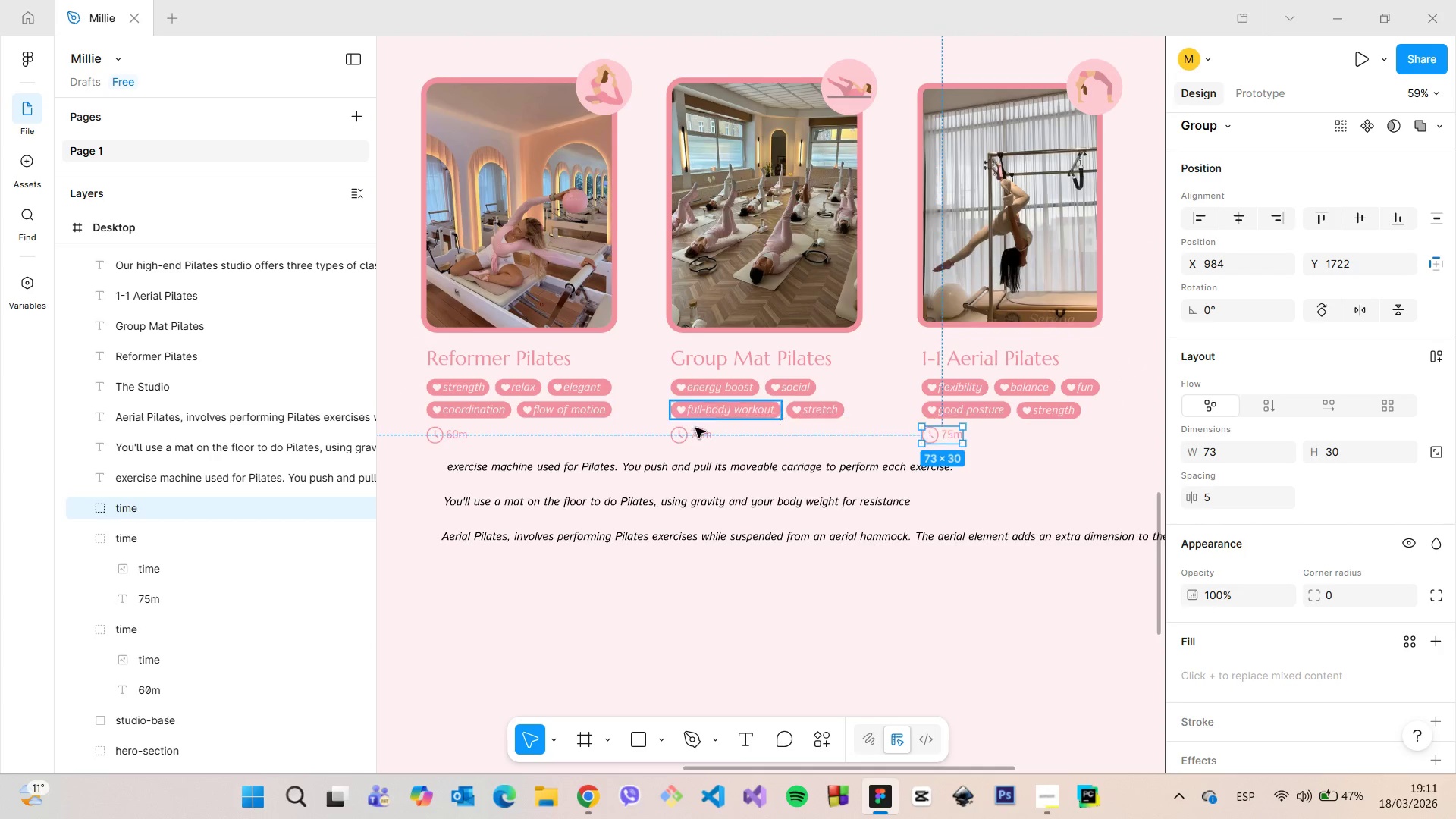 
left_click([693, 431])
 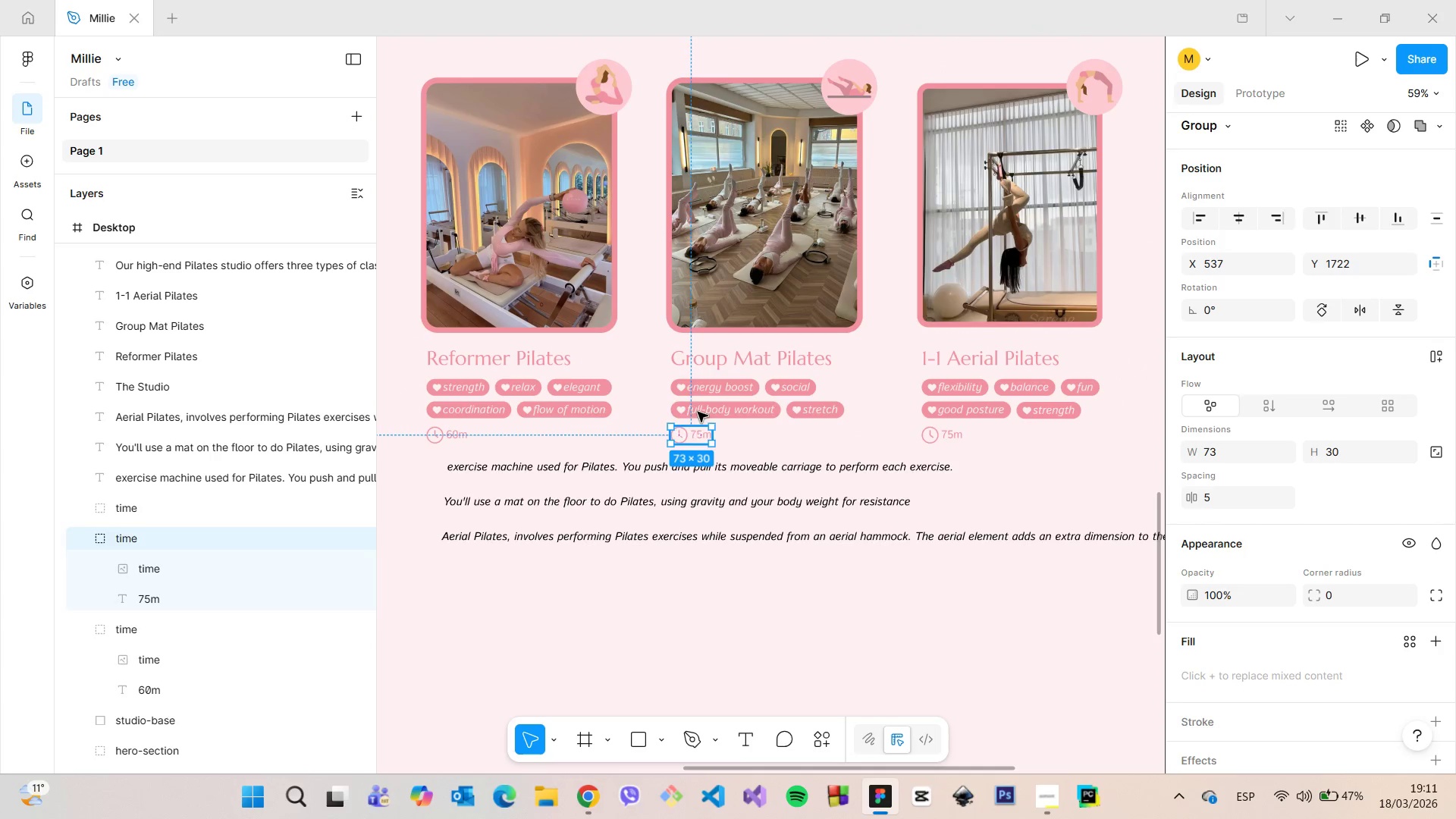 
hold_key(key=AltLeft, duration=0.45)
 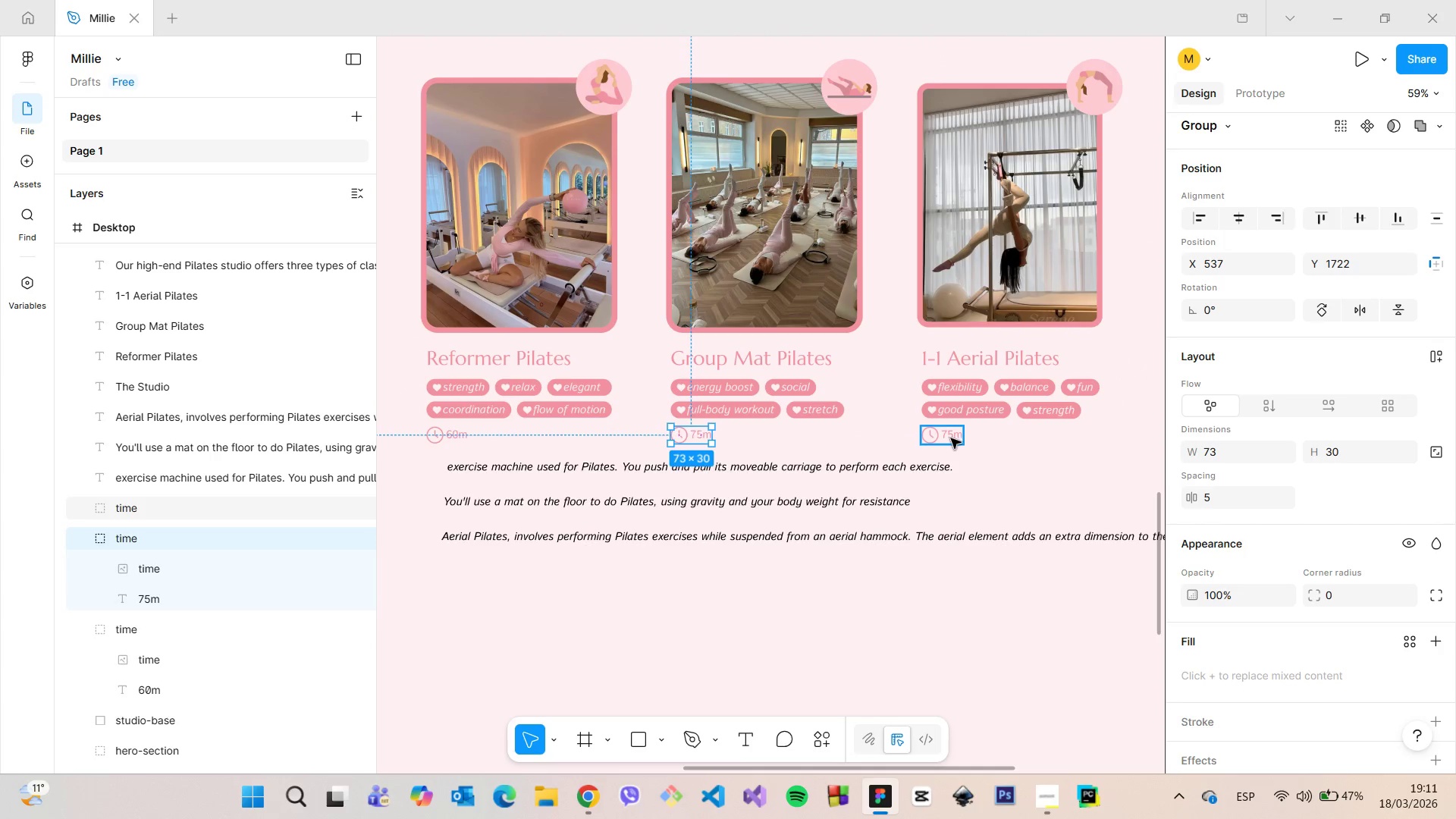 
left_click([952, 438])
 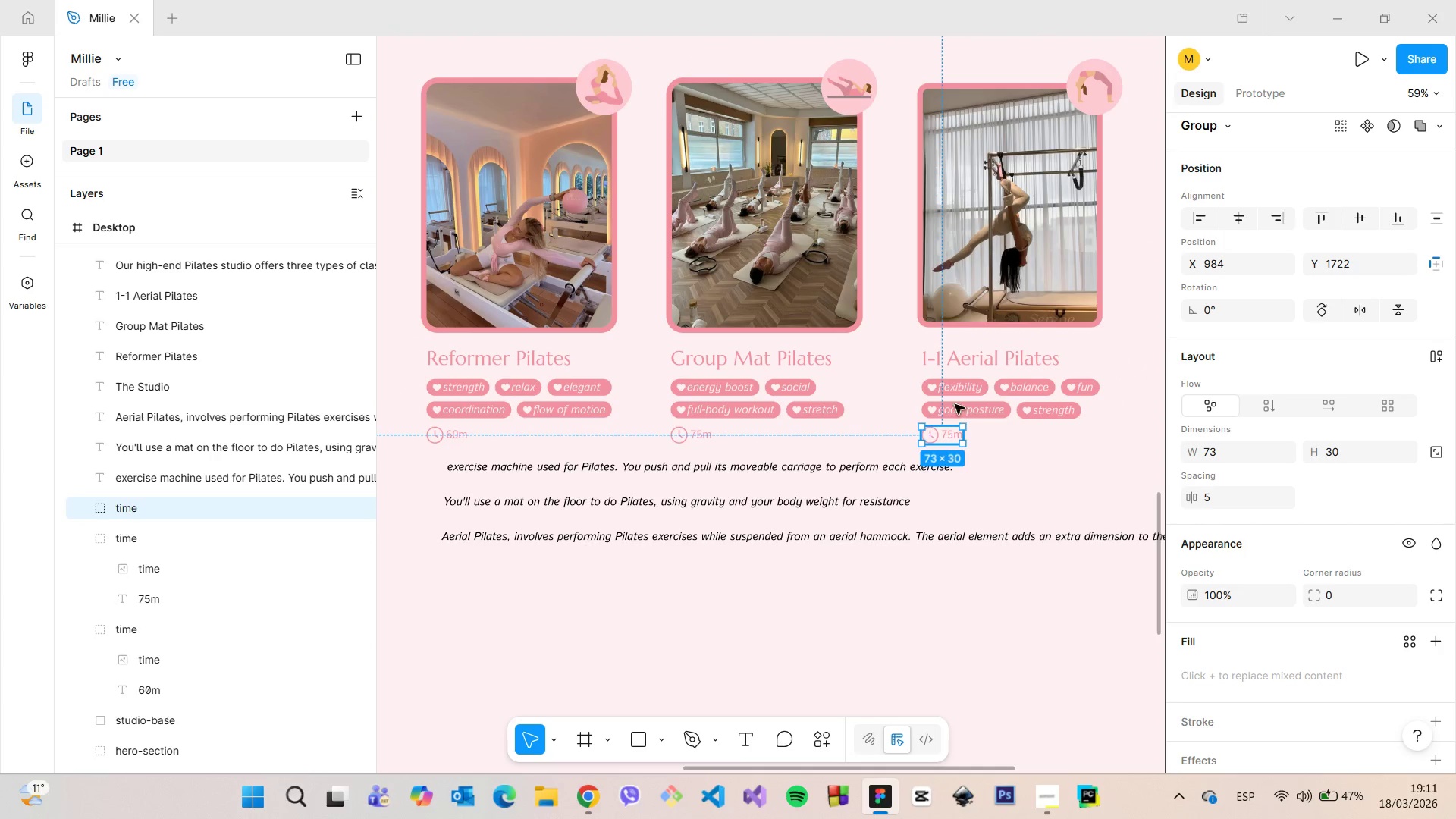 
hold_key(key=AltLeft, duration=0.41)
 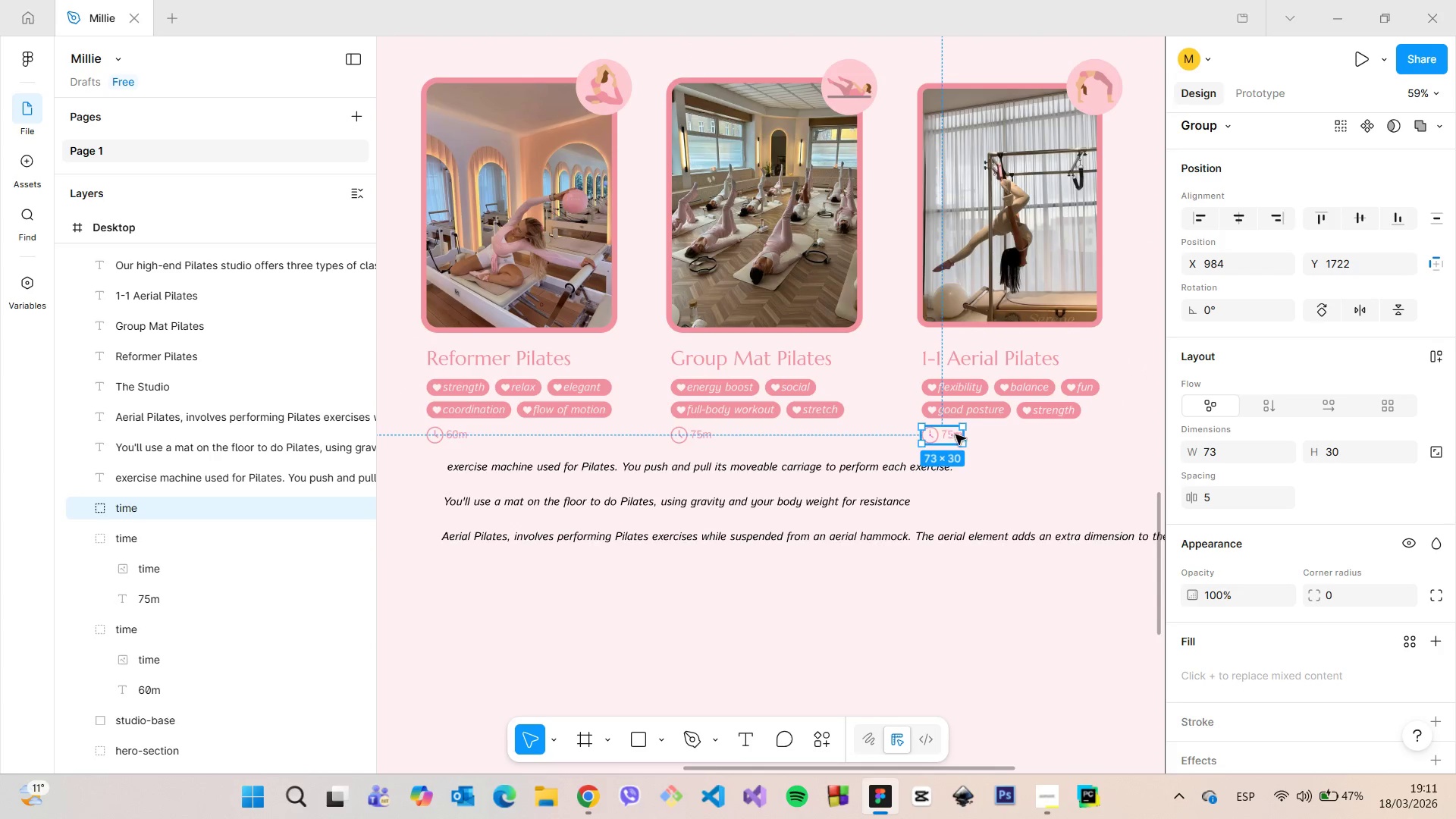 
left_click([932, 430])
 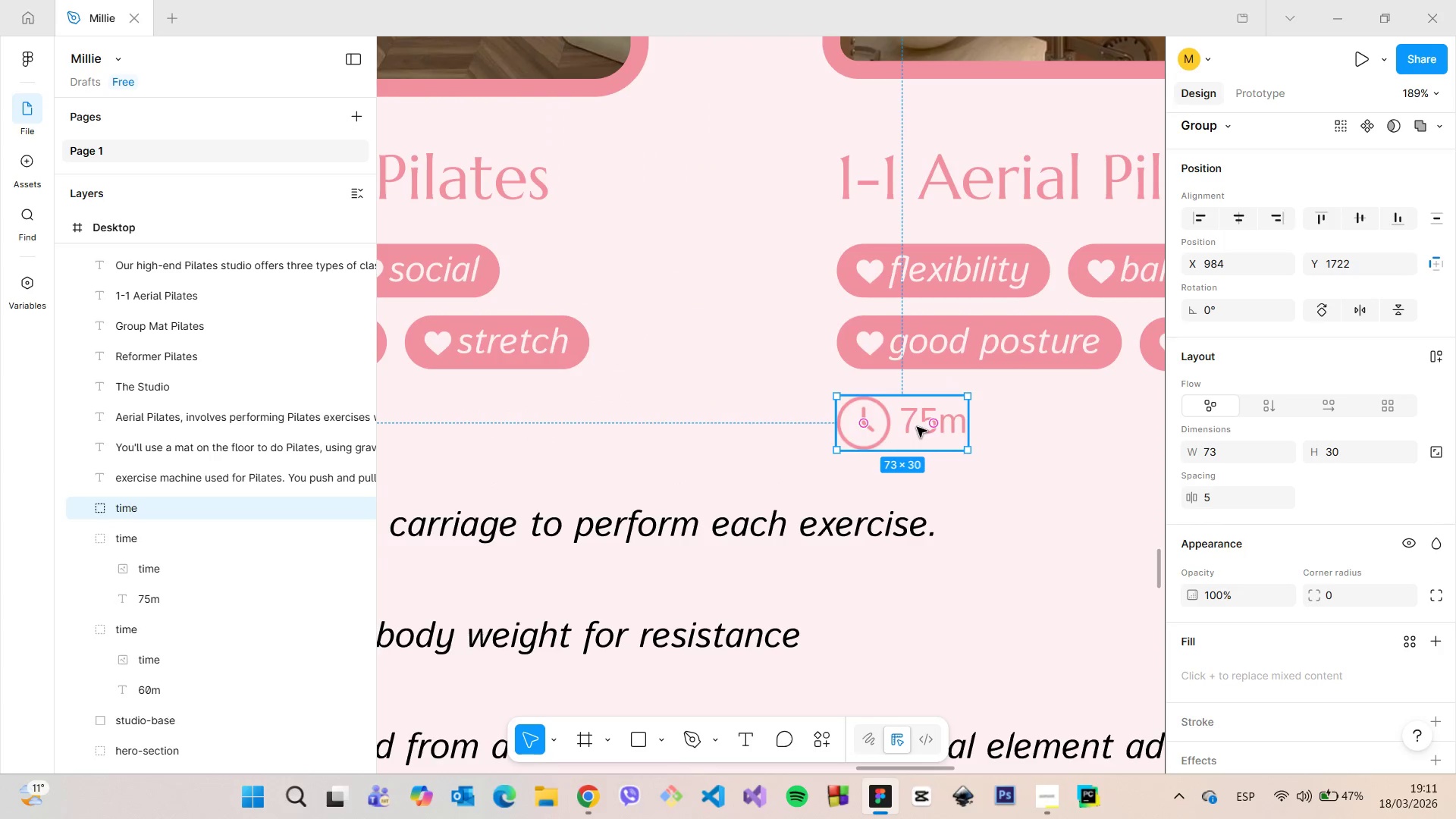 
scroll: coordinate [965, 444], scroll_direction: up, amount: 10.0
 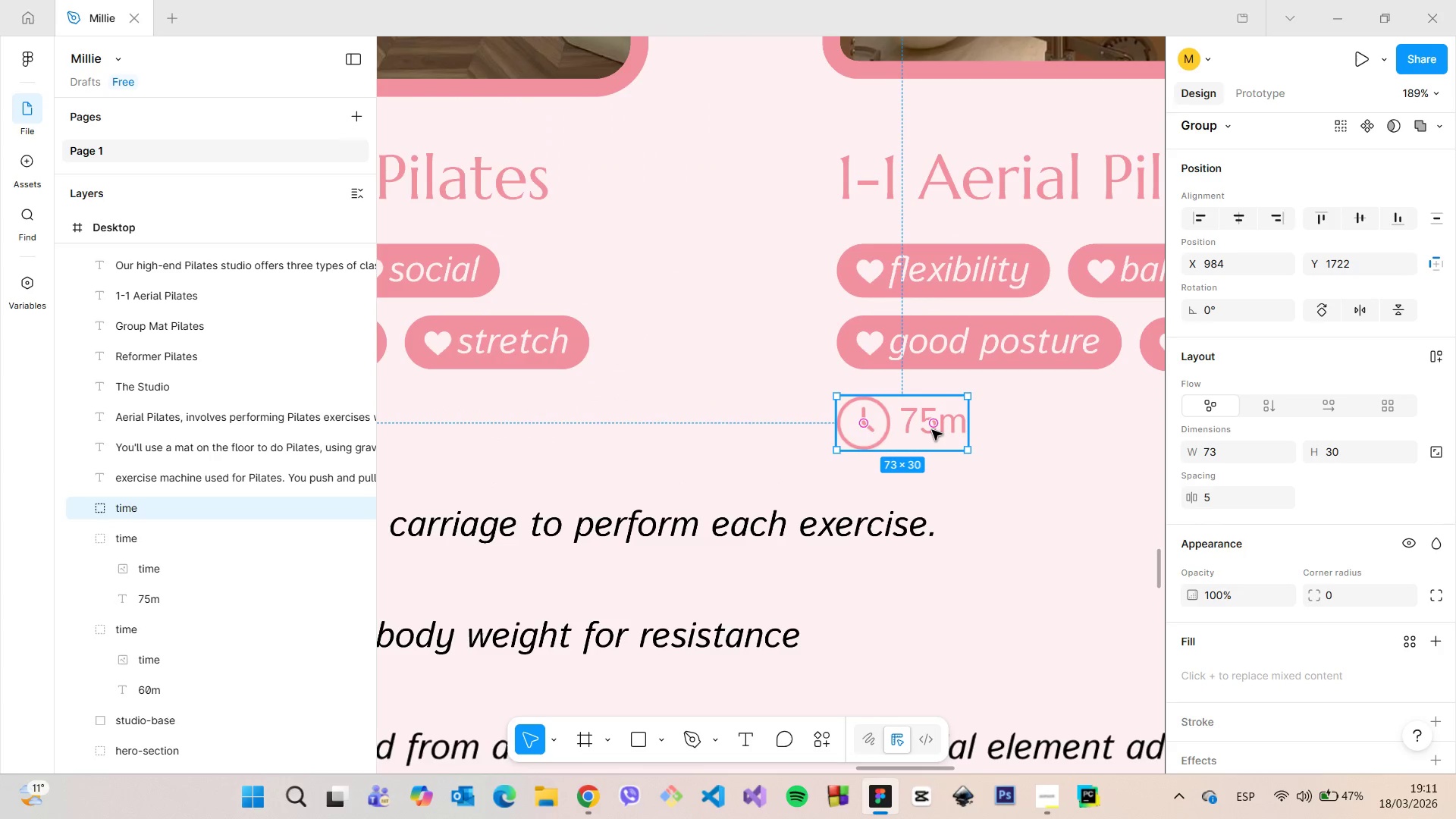 
double_click([917, 427])
 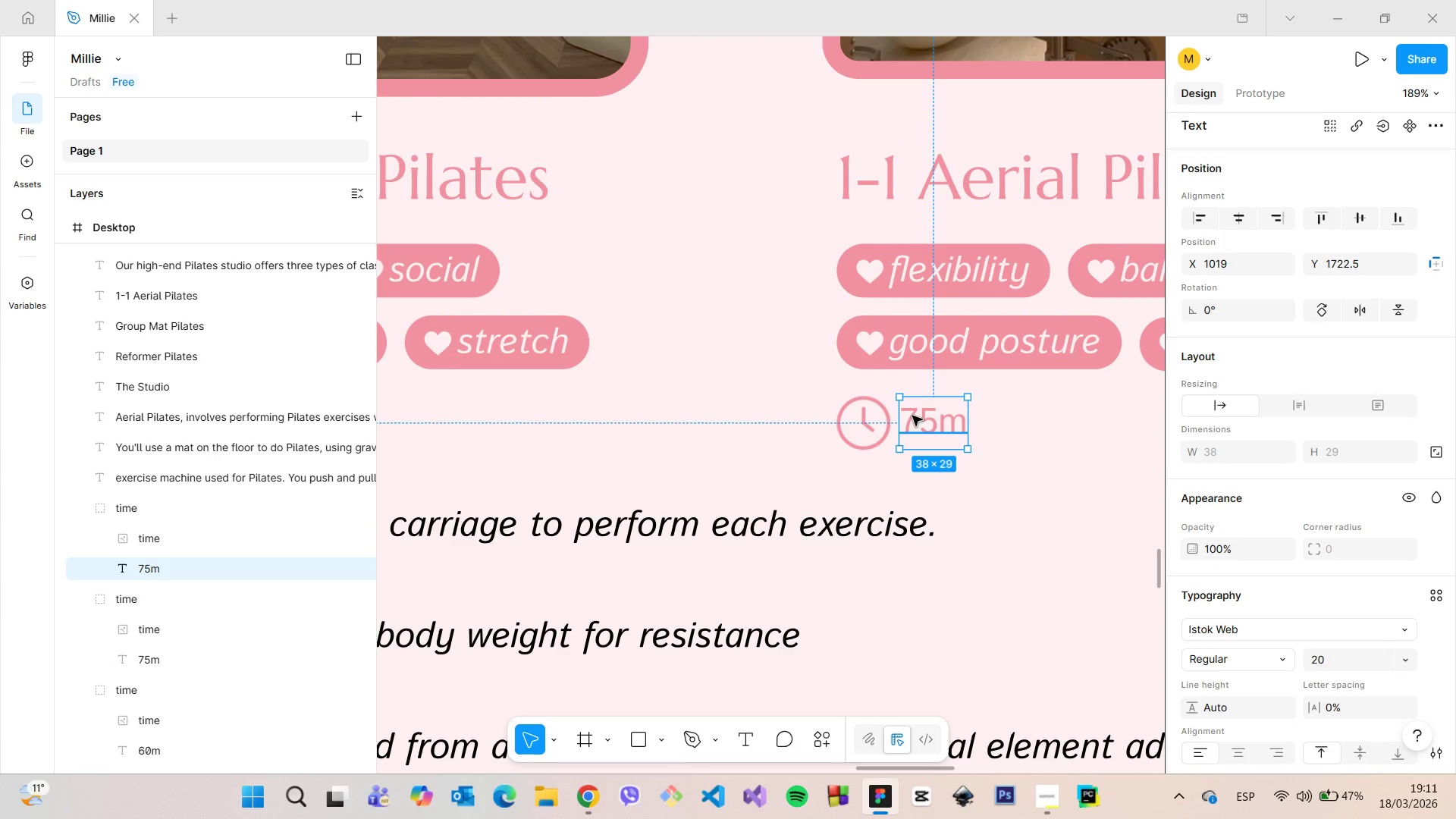 
double_click([912, 416])
 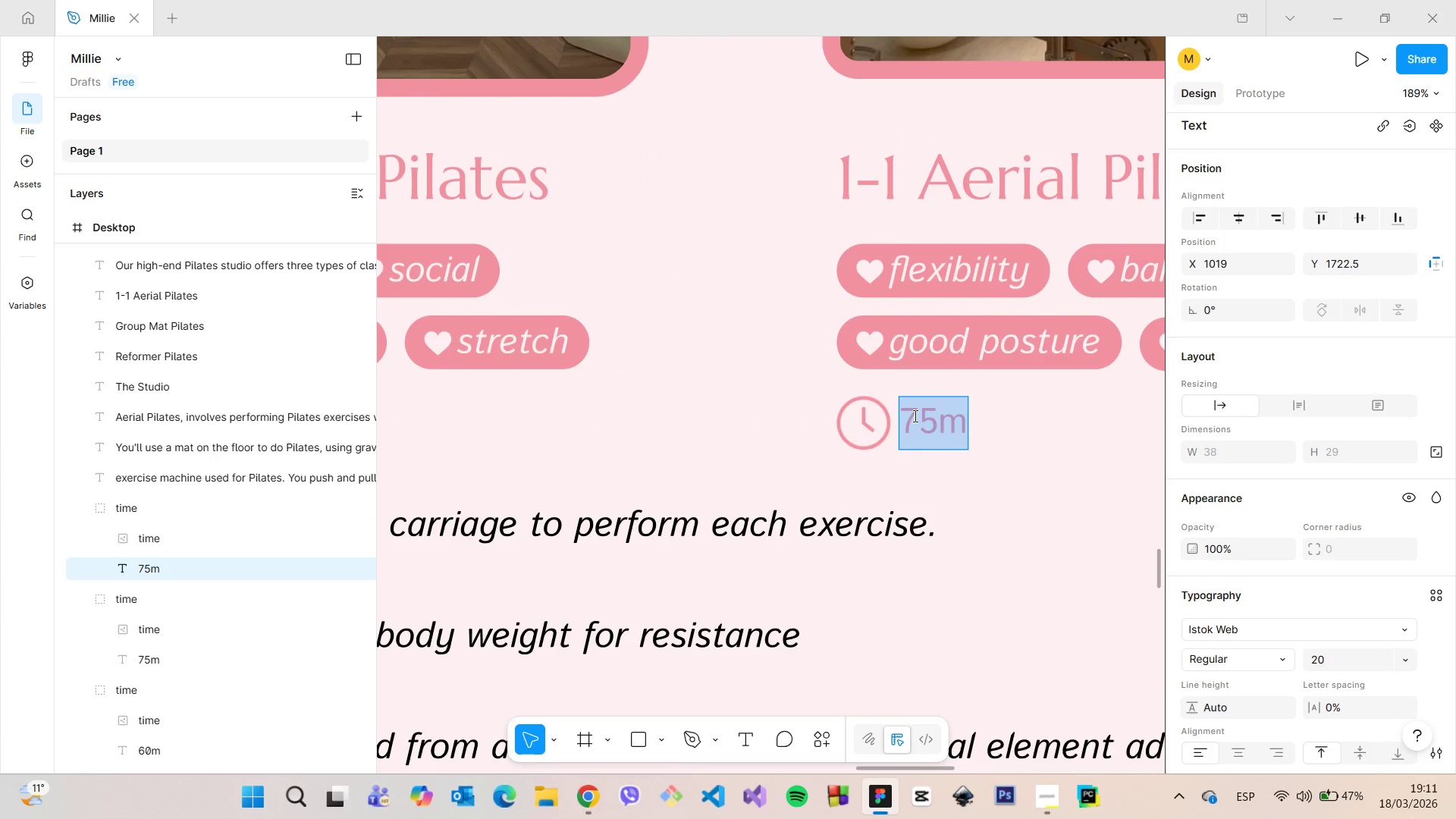 
triple_click([914, 416])
 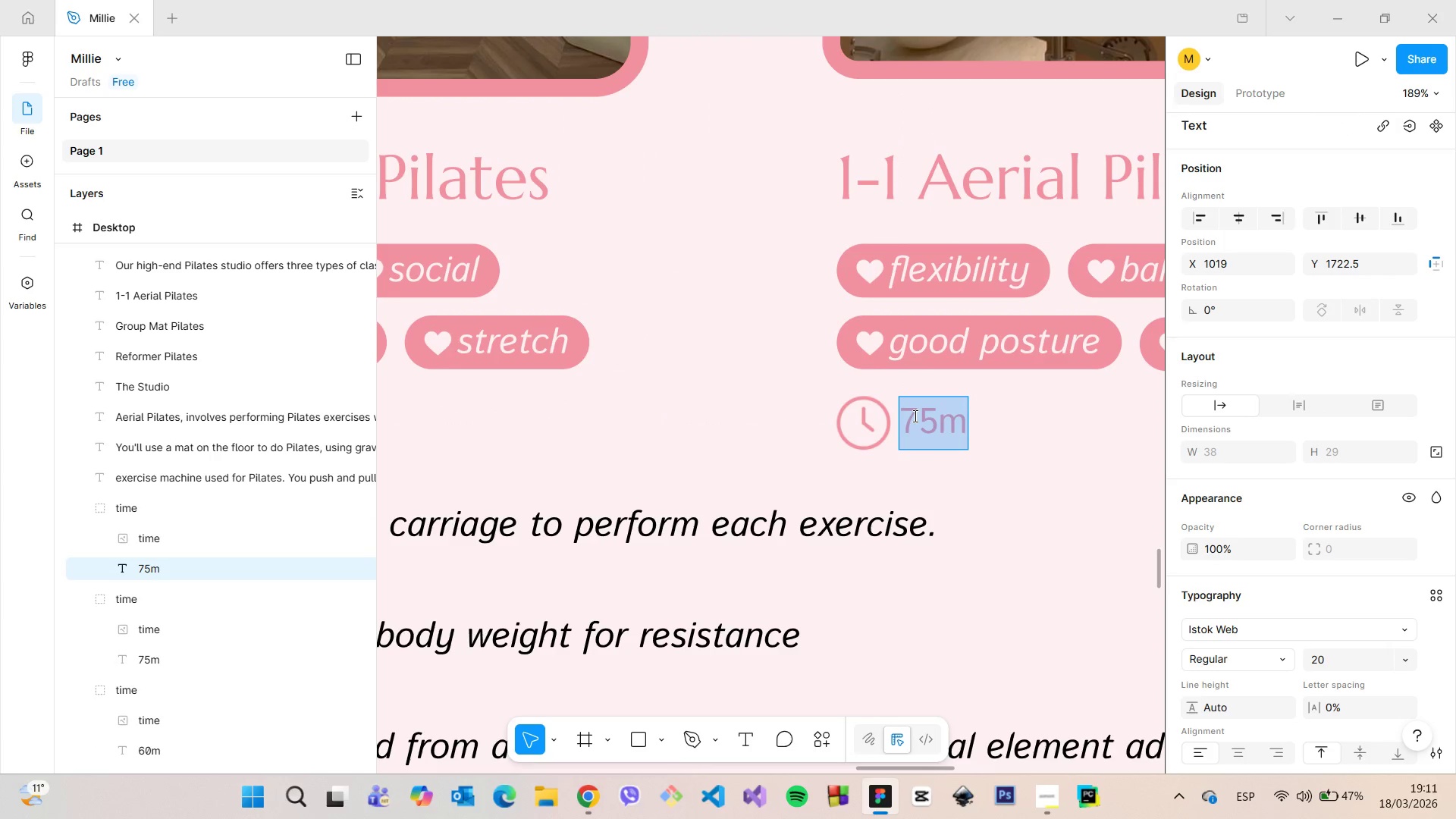 
triple_click([914, 416])
 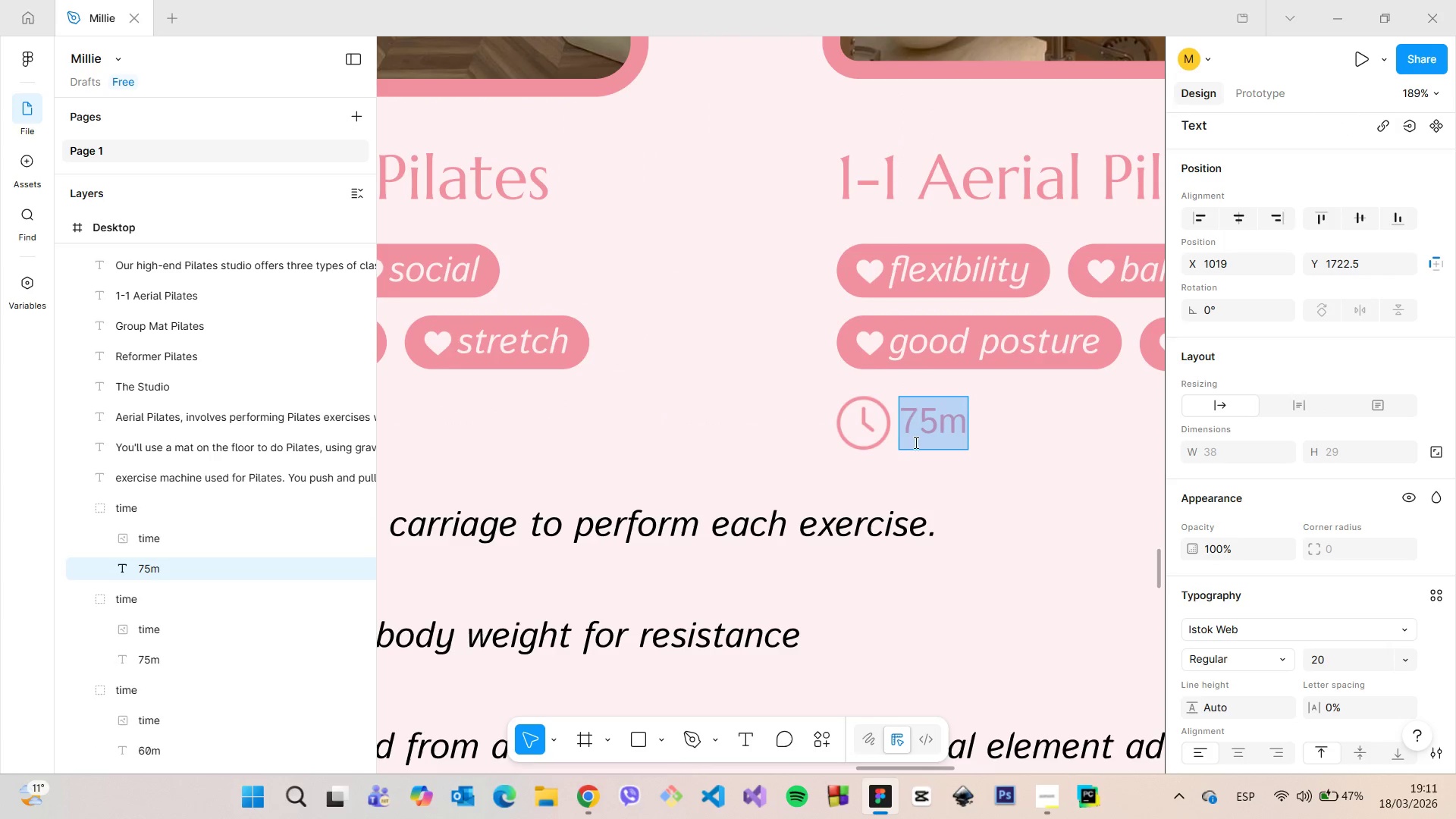 
left_click([915, 444])
 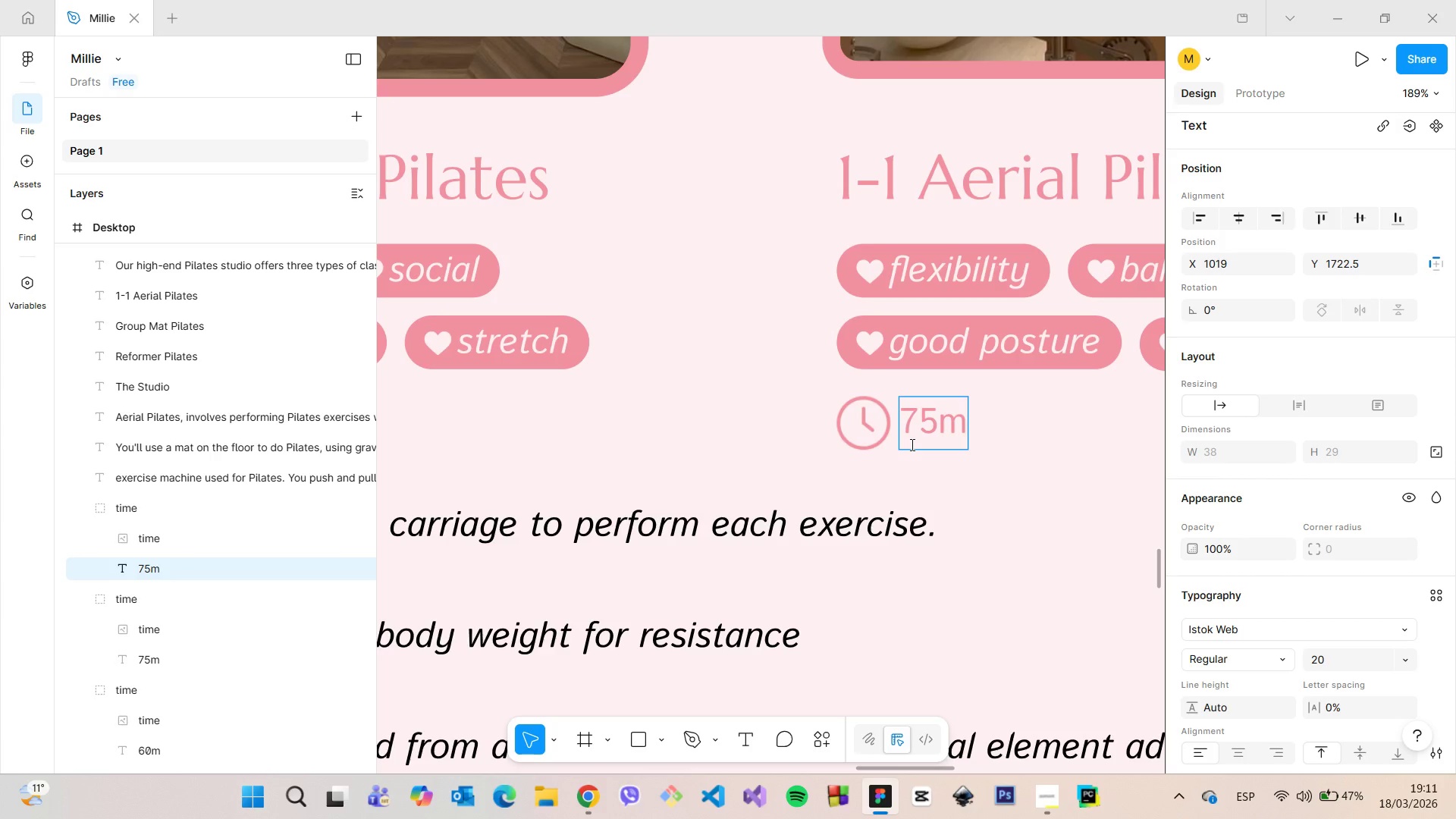 
key(Backspace)
 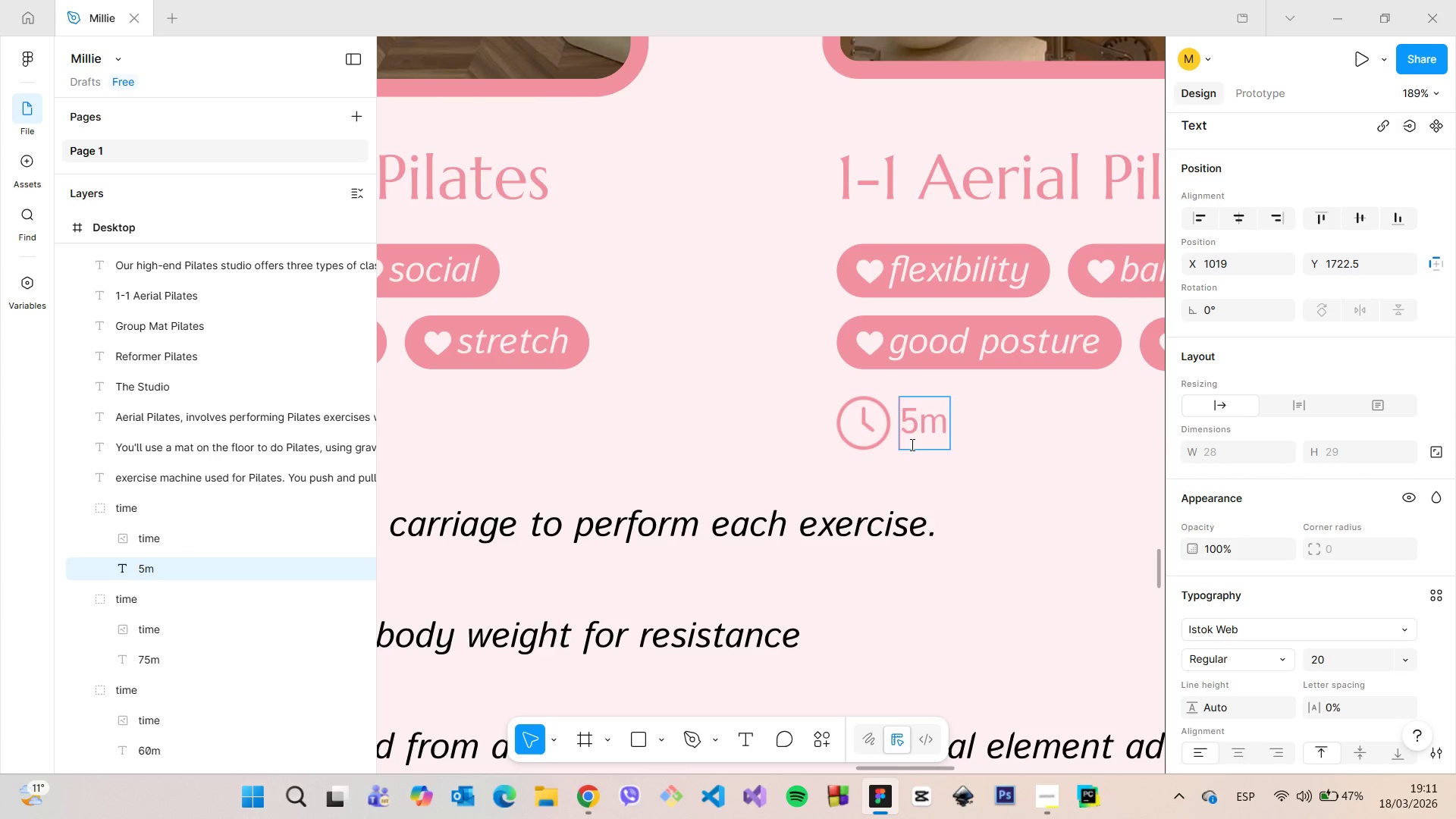 
key(4)
 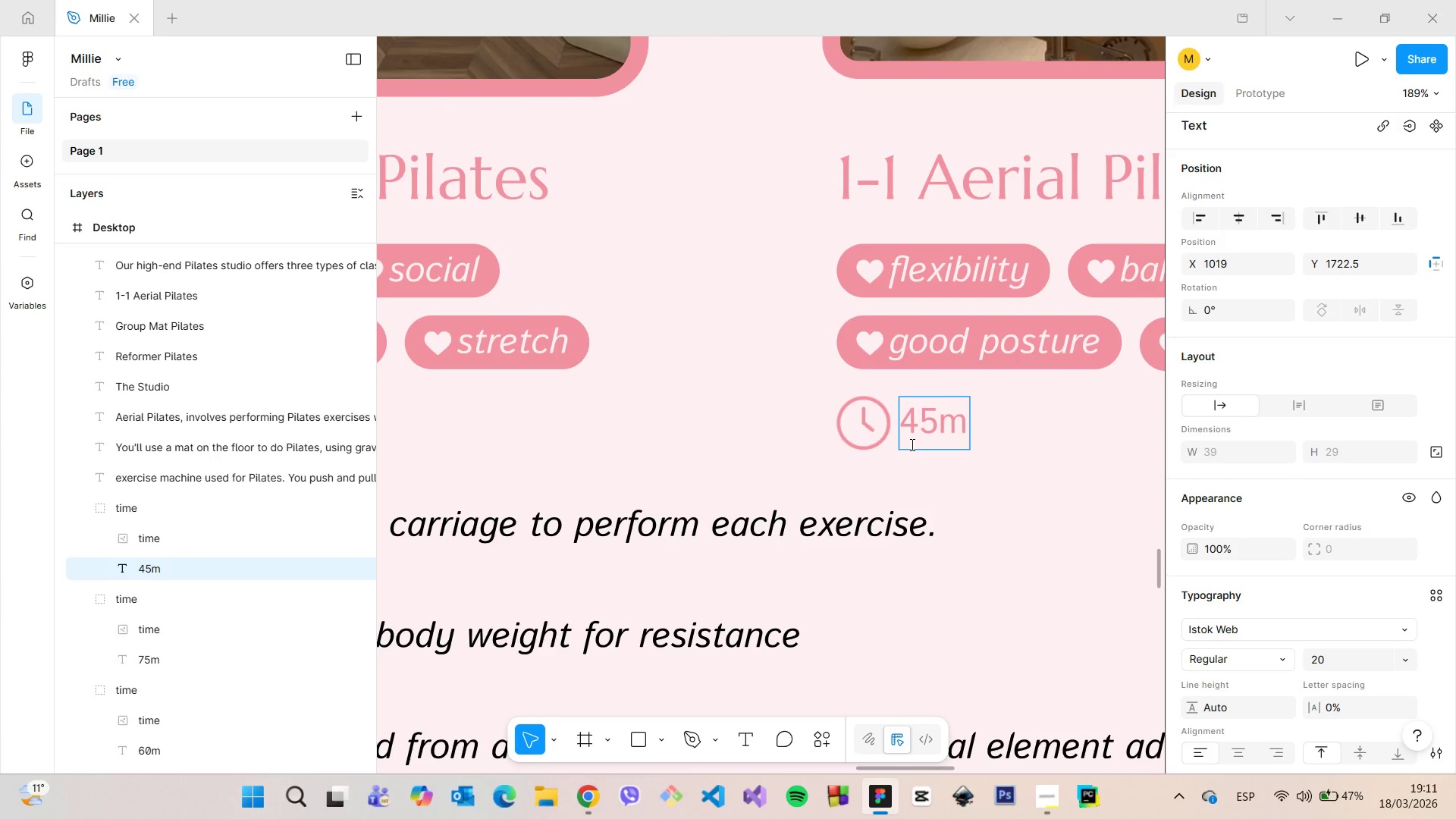 
left_click([949, 481])
 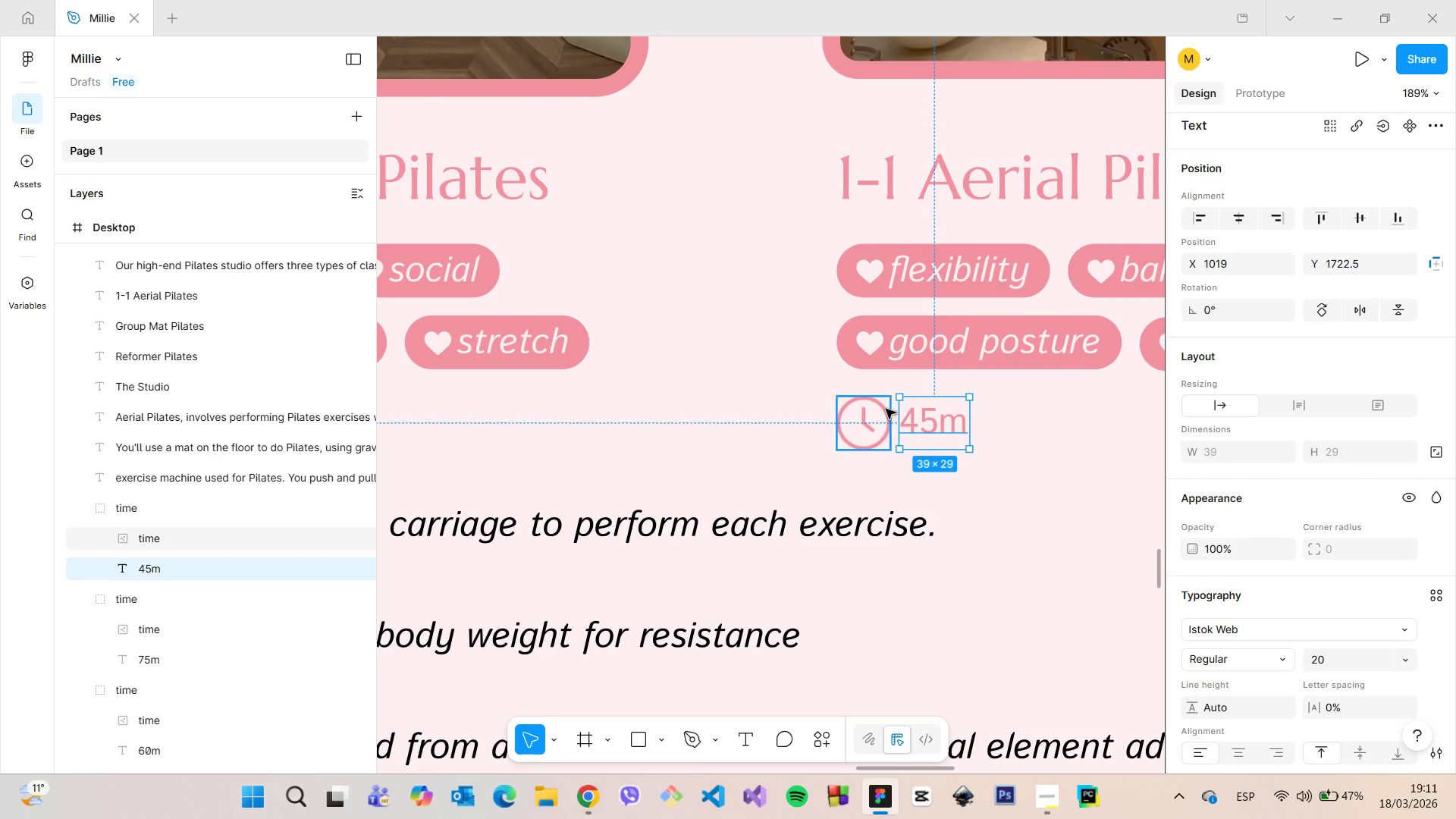 
hold_key(key=AltLeft, duration=1.14)
 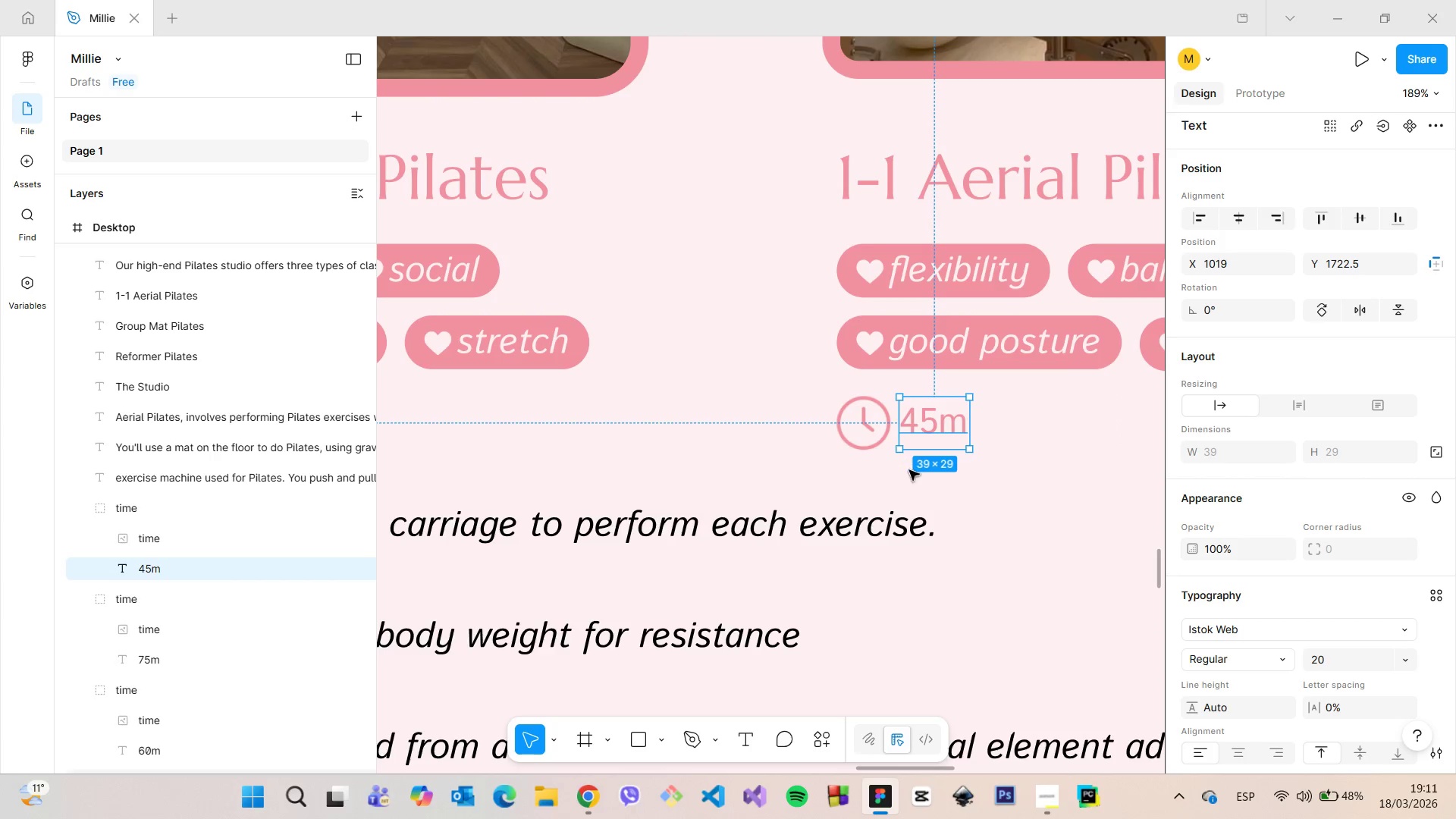 
left_click([911, 472])
 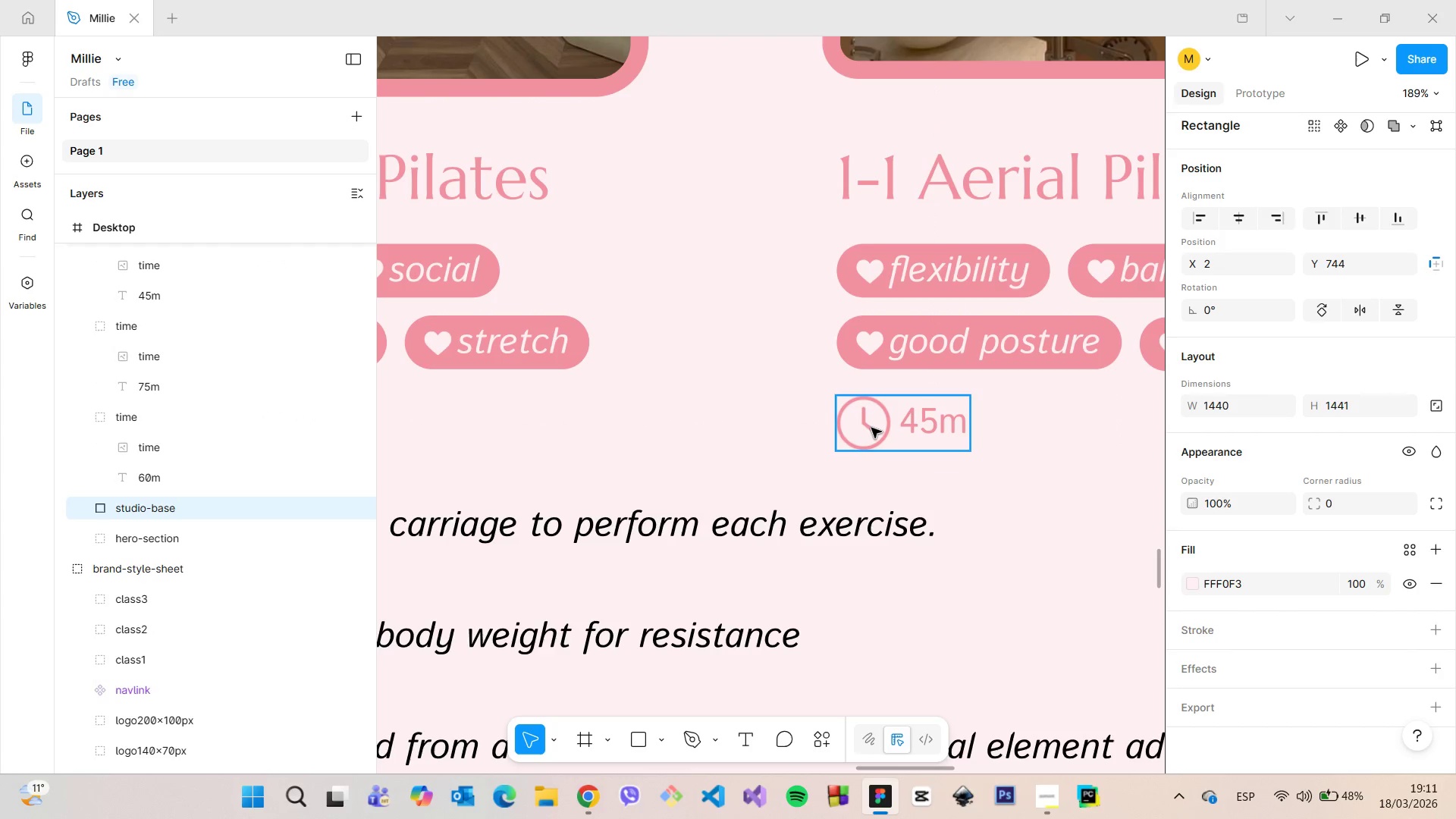 
left_click([871, 428])
 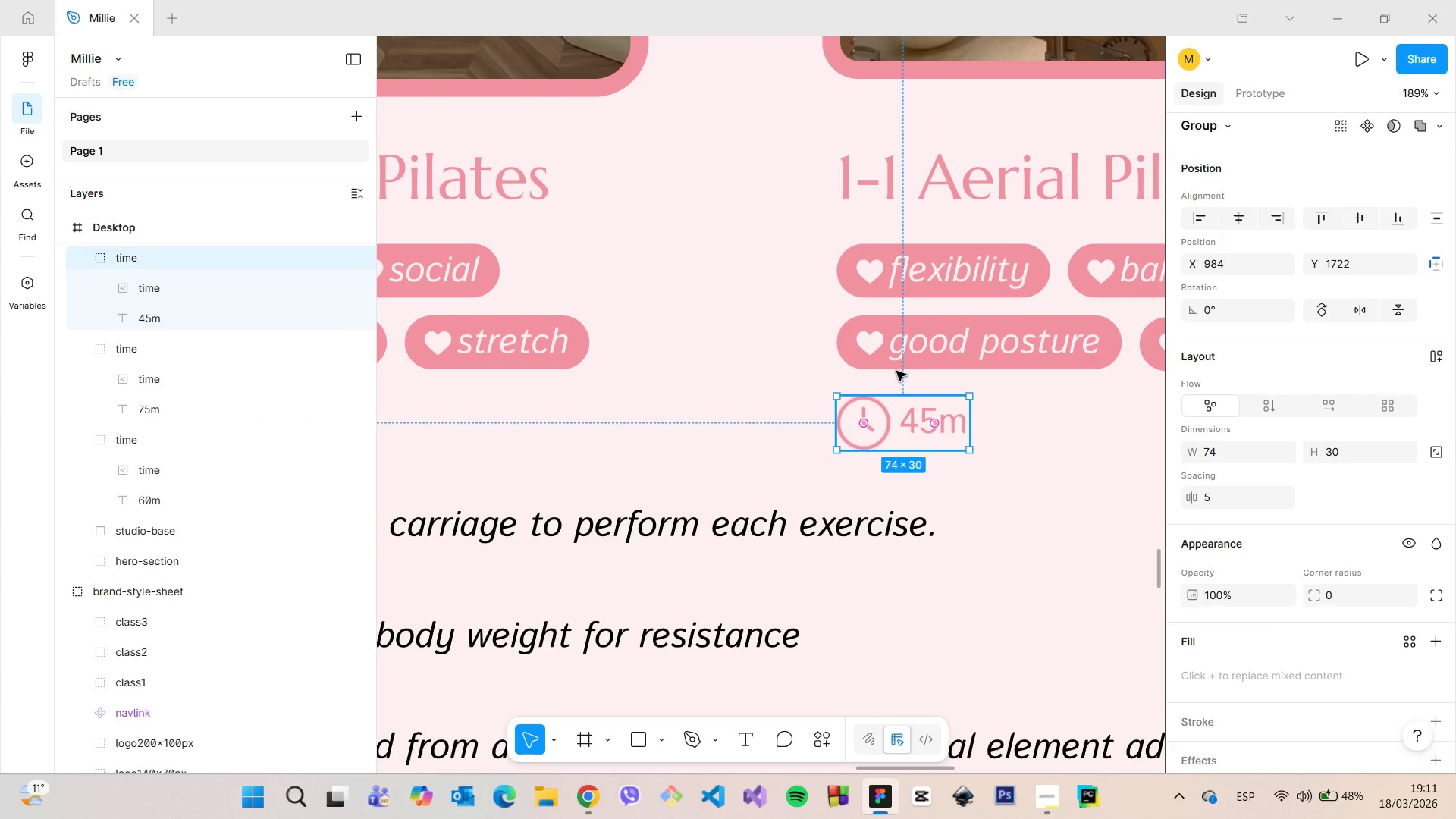 
hold_key(key=AltLeft, duration=0.41)
 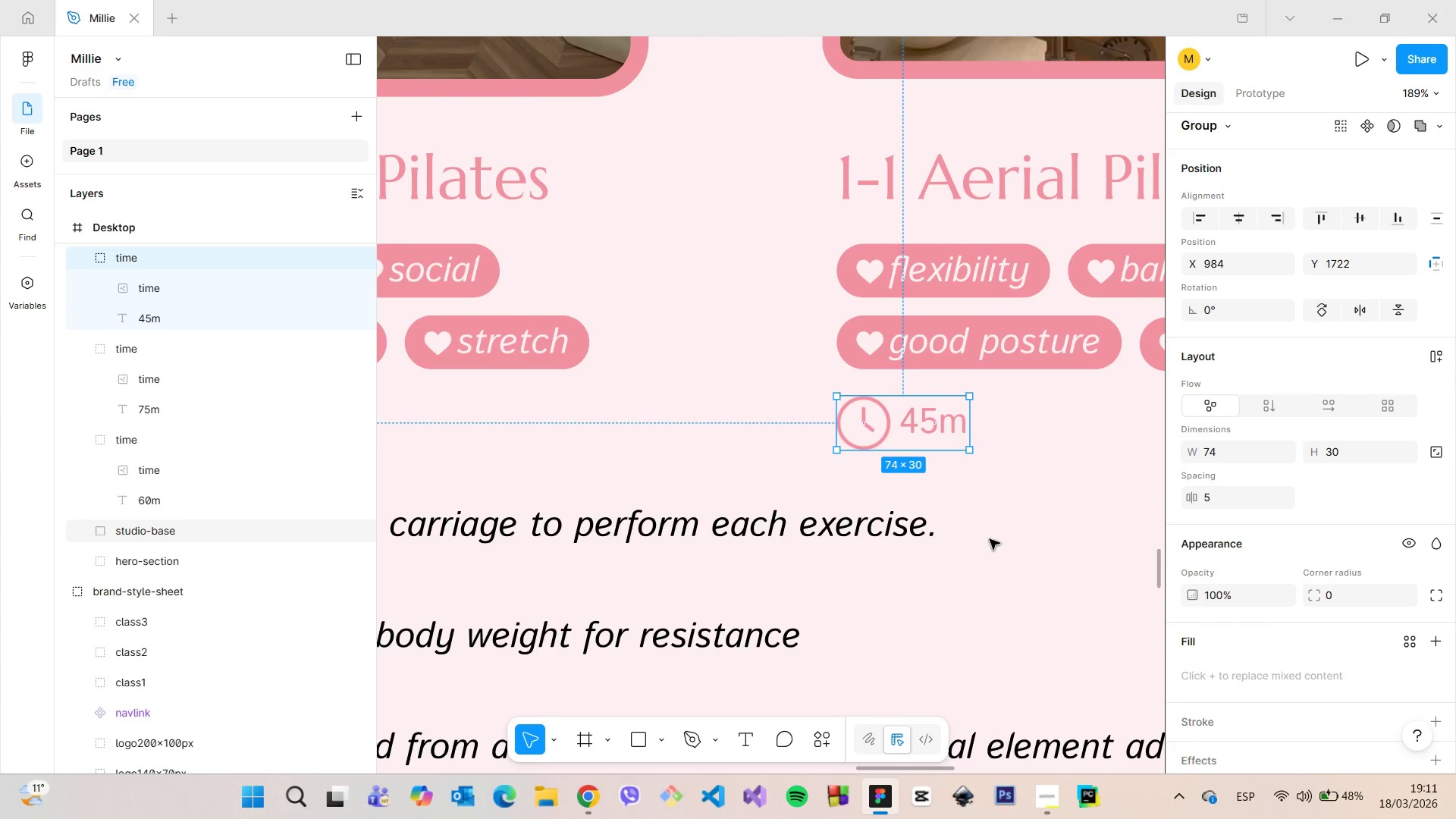 
left_click([990, 539])
 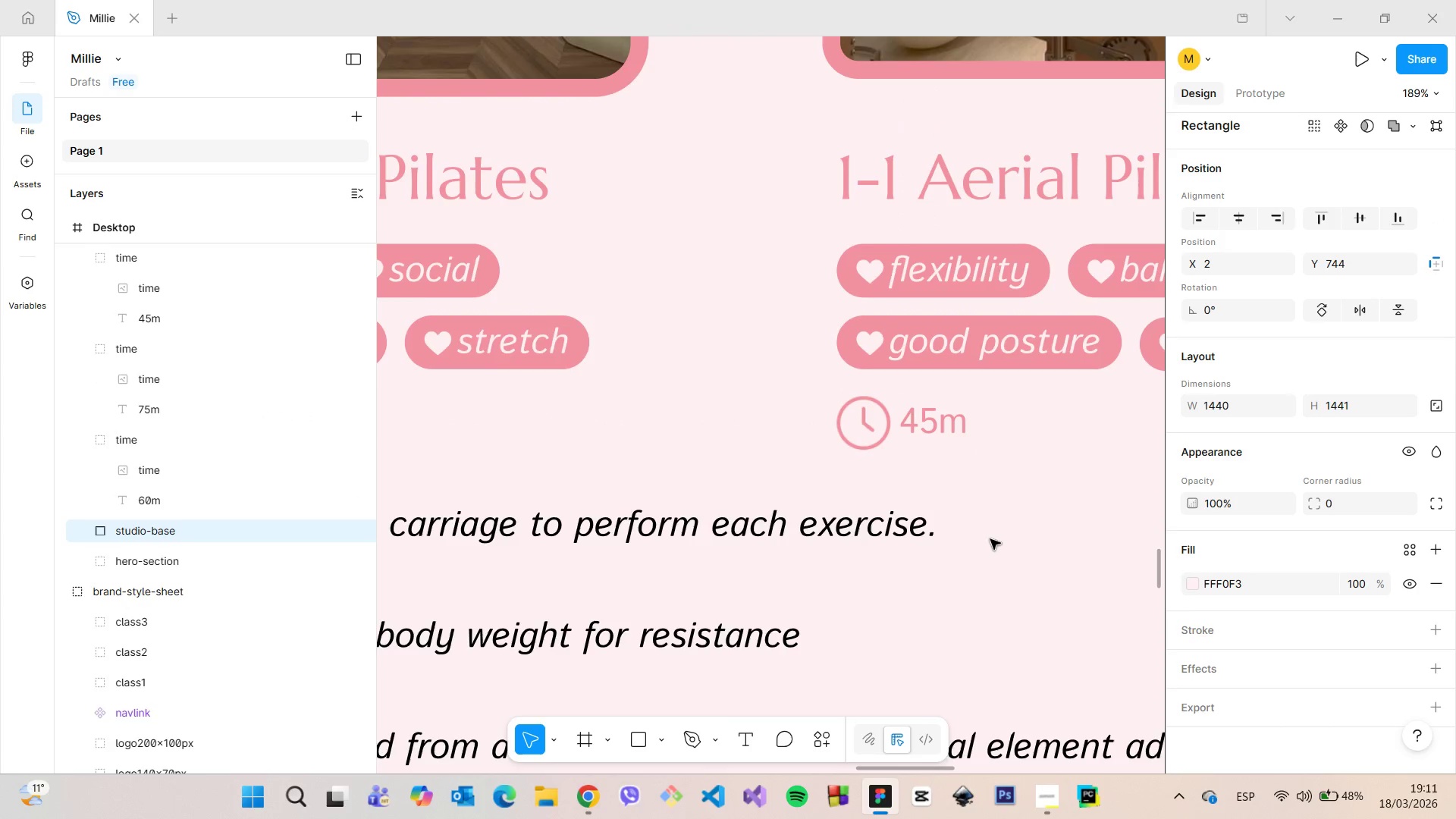 
scroll: coordinate [990, 539], scroll_direction: down, amount: 13.0
 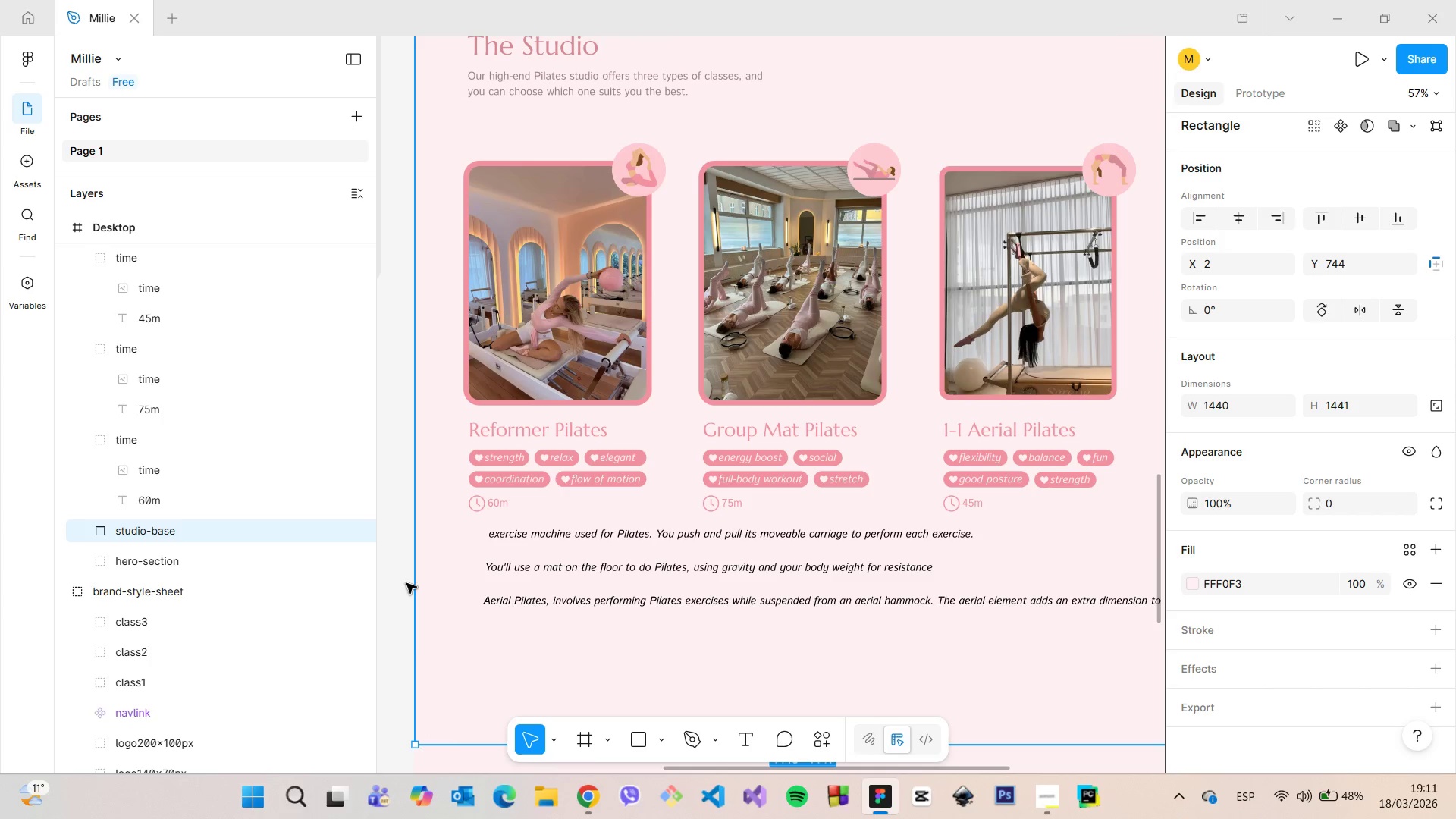 
scroll: coordinate [460, 579], scroll_direction: up, amount: 3.0
 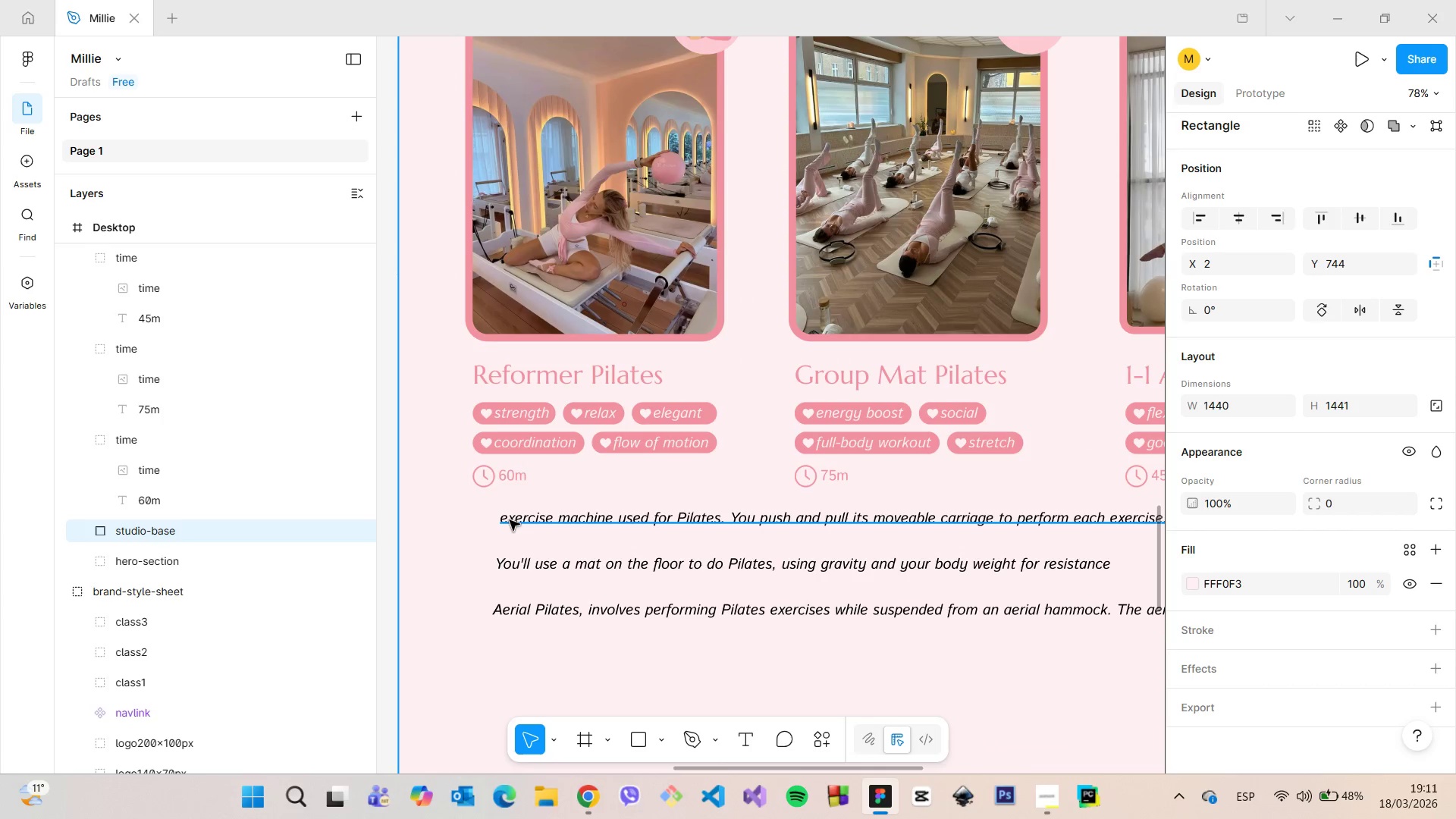 
double_click([510, 520])
 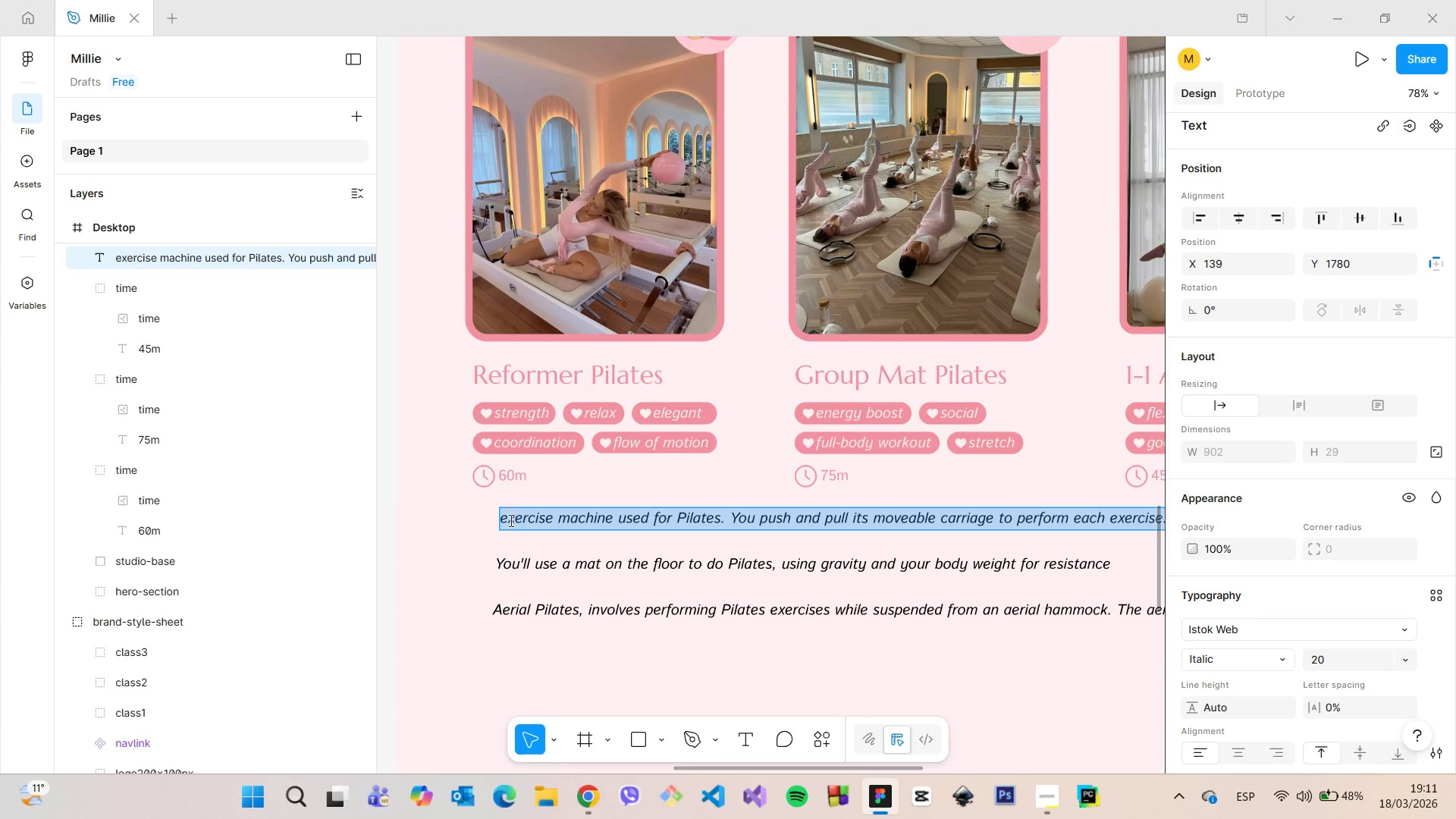 
double_click([510, 519])
 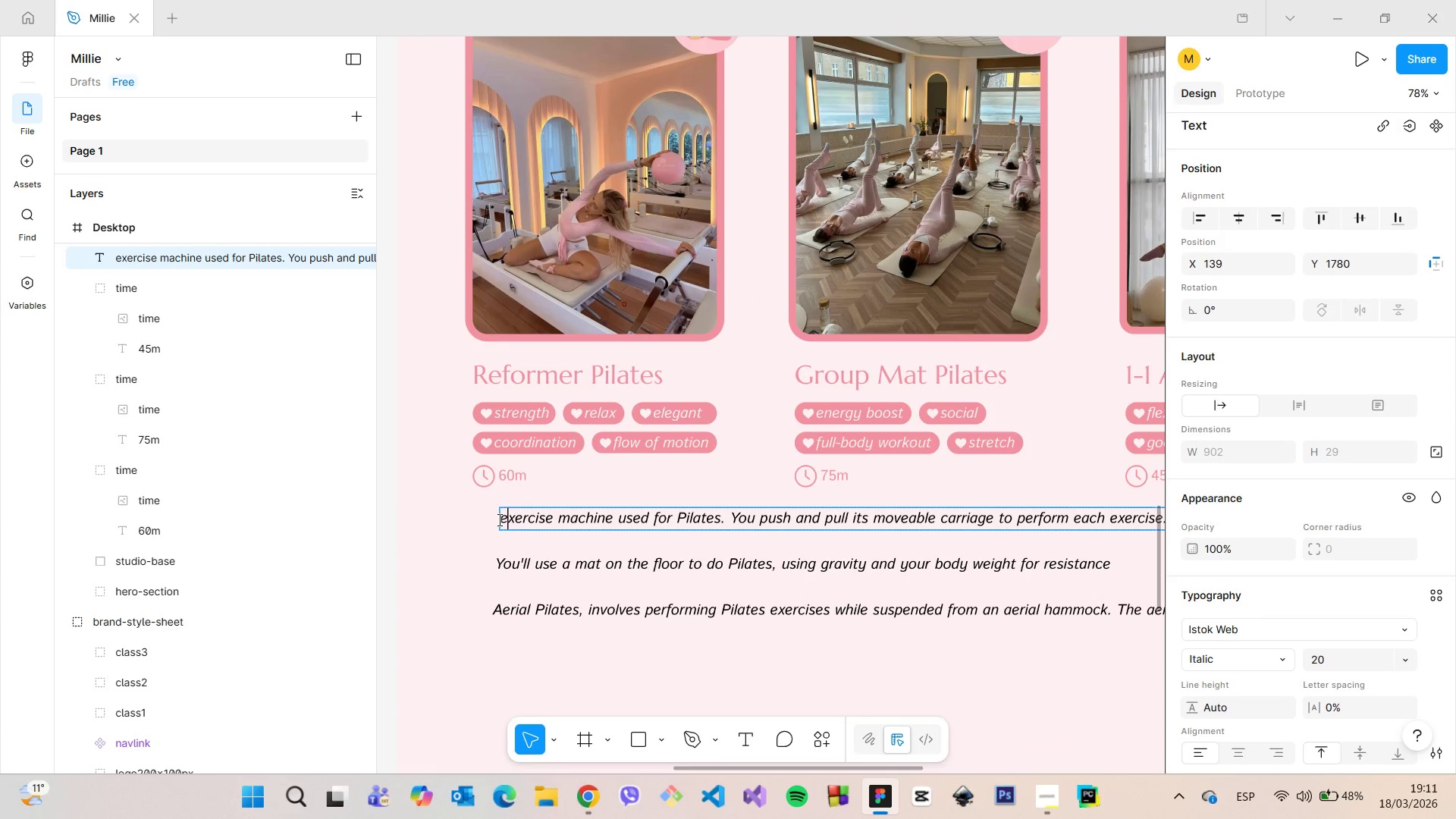 
triple_click([498, 519])
 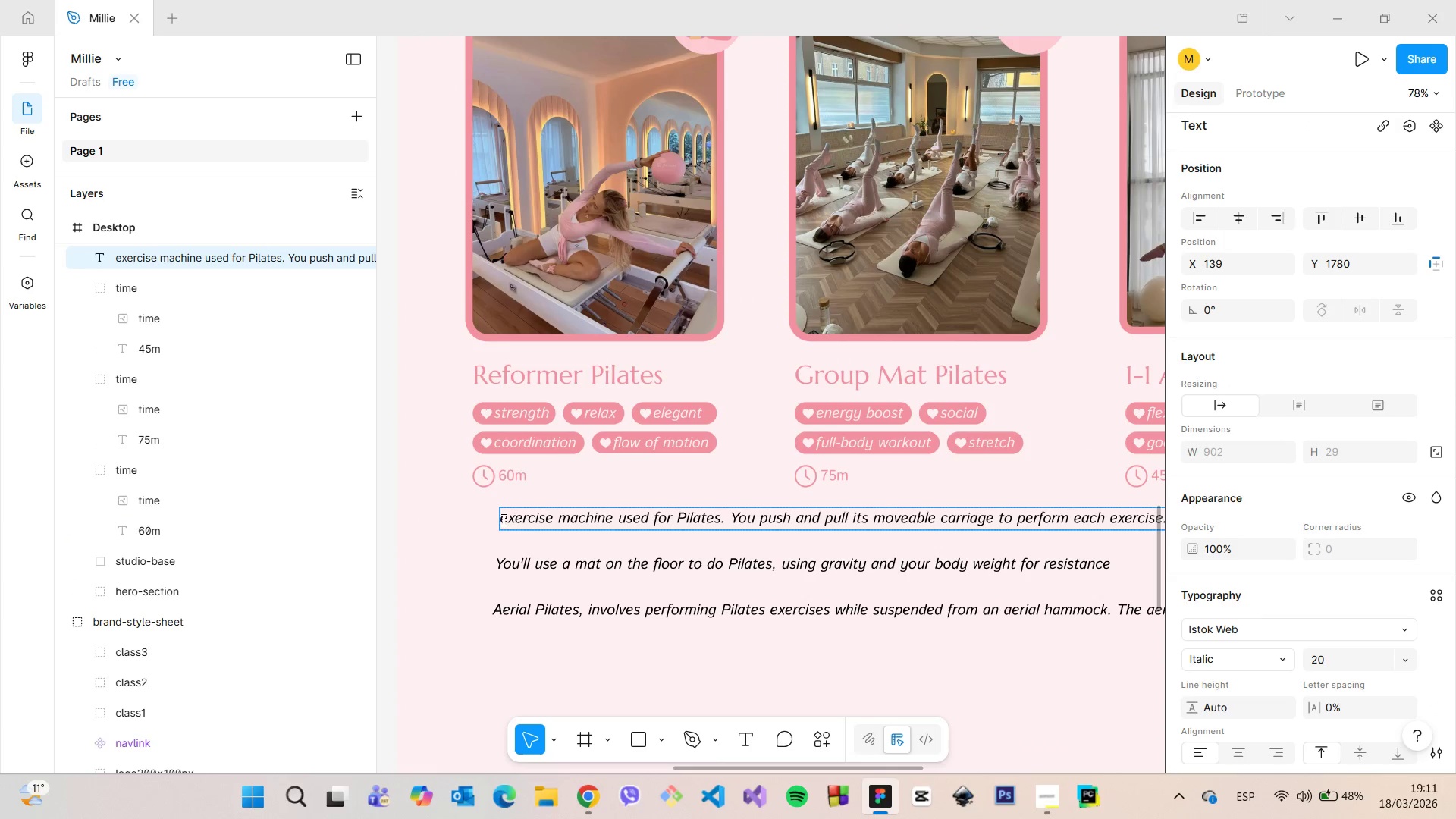 
left_click([503, 519])
 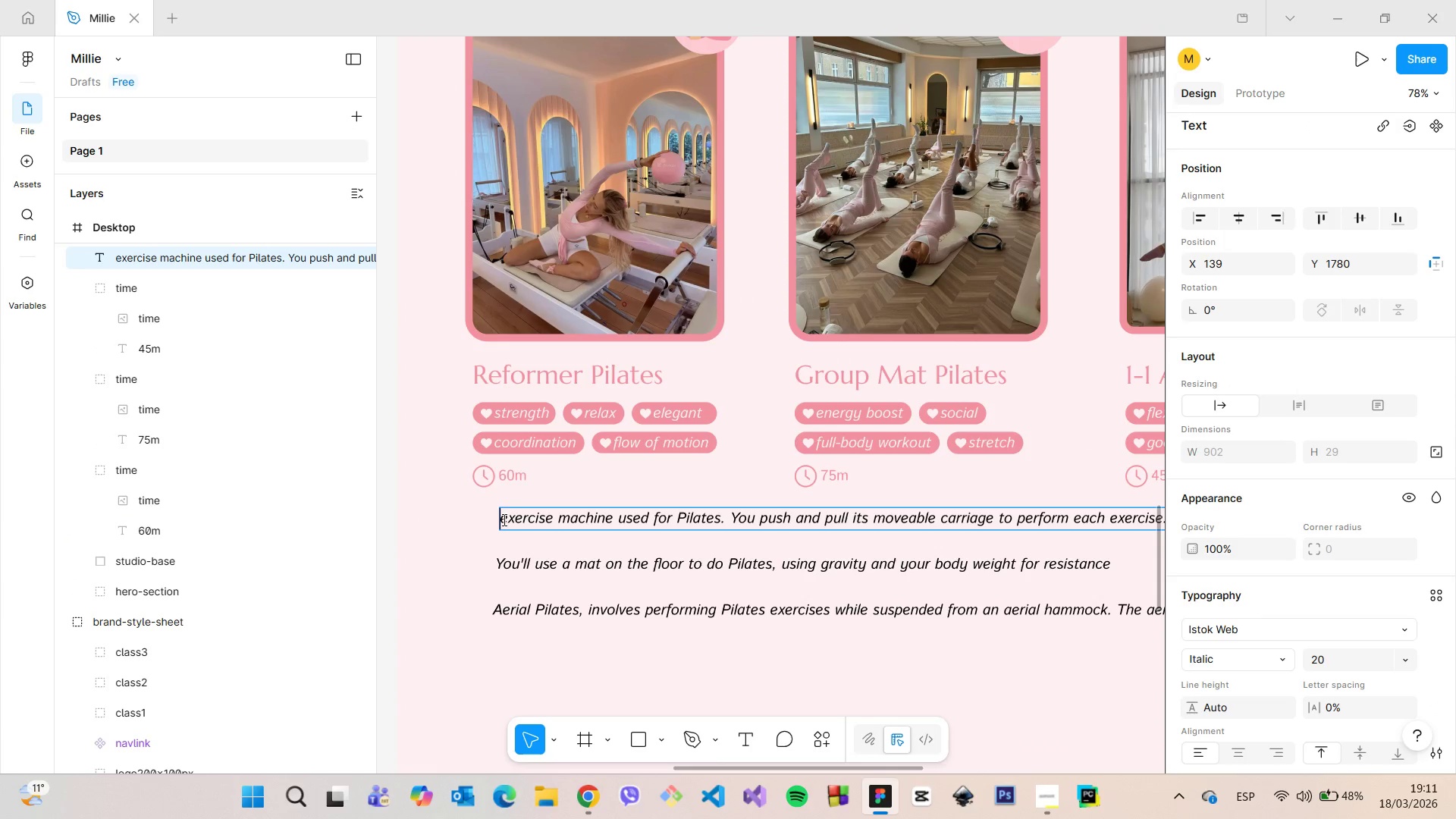 
type(Reformer is an )
 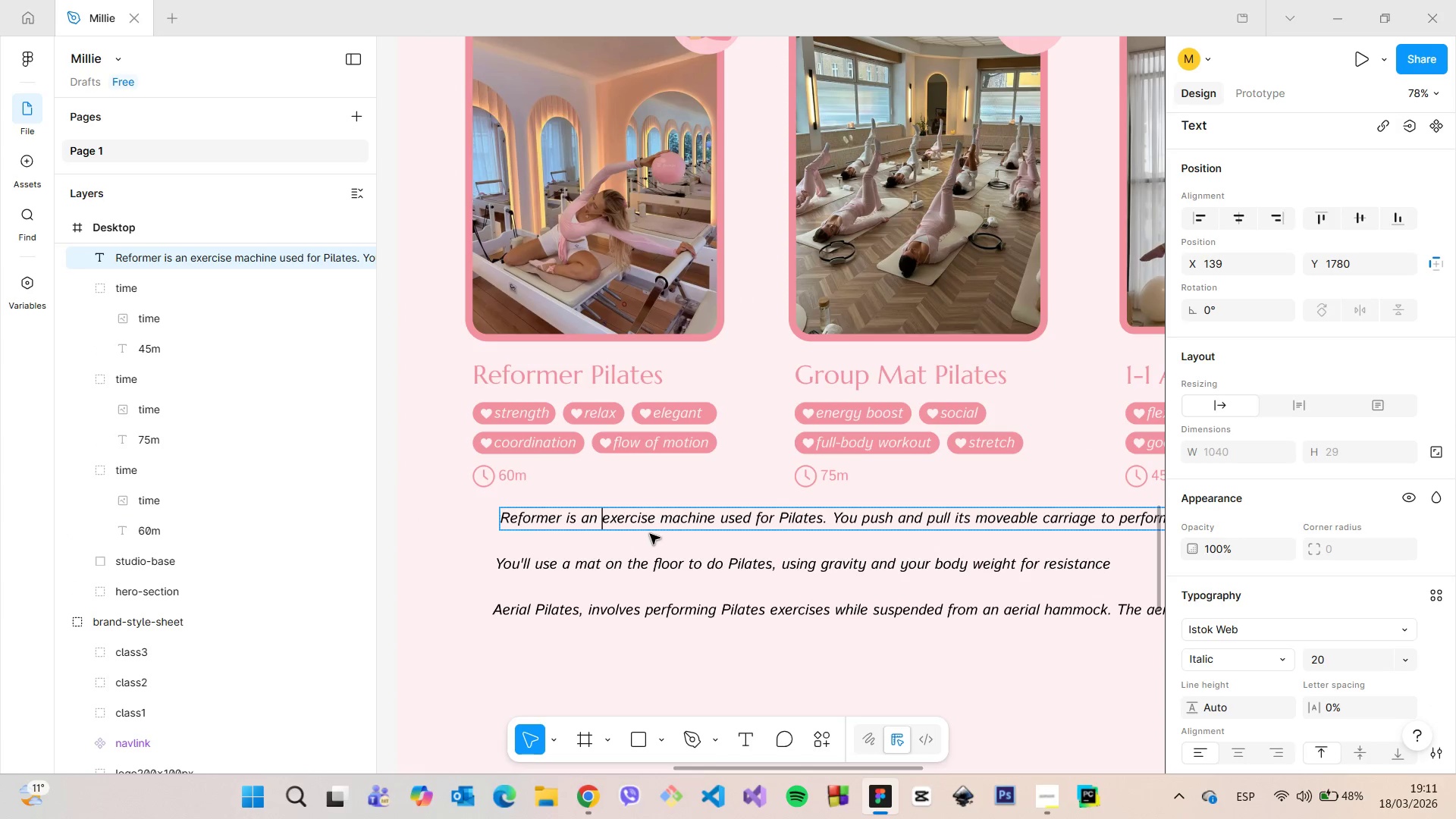 
double_click([645, 528])
 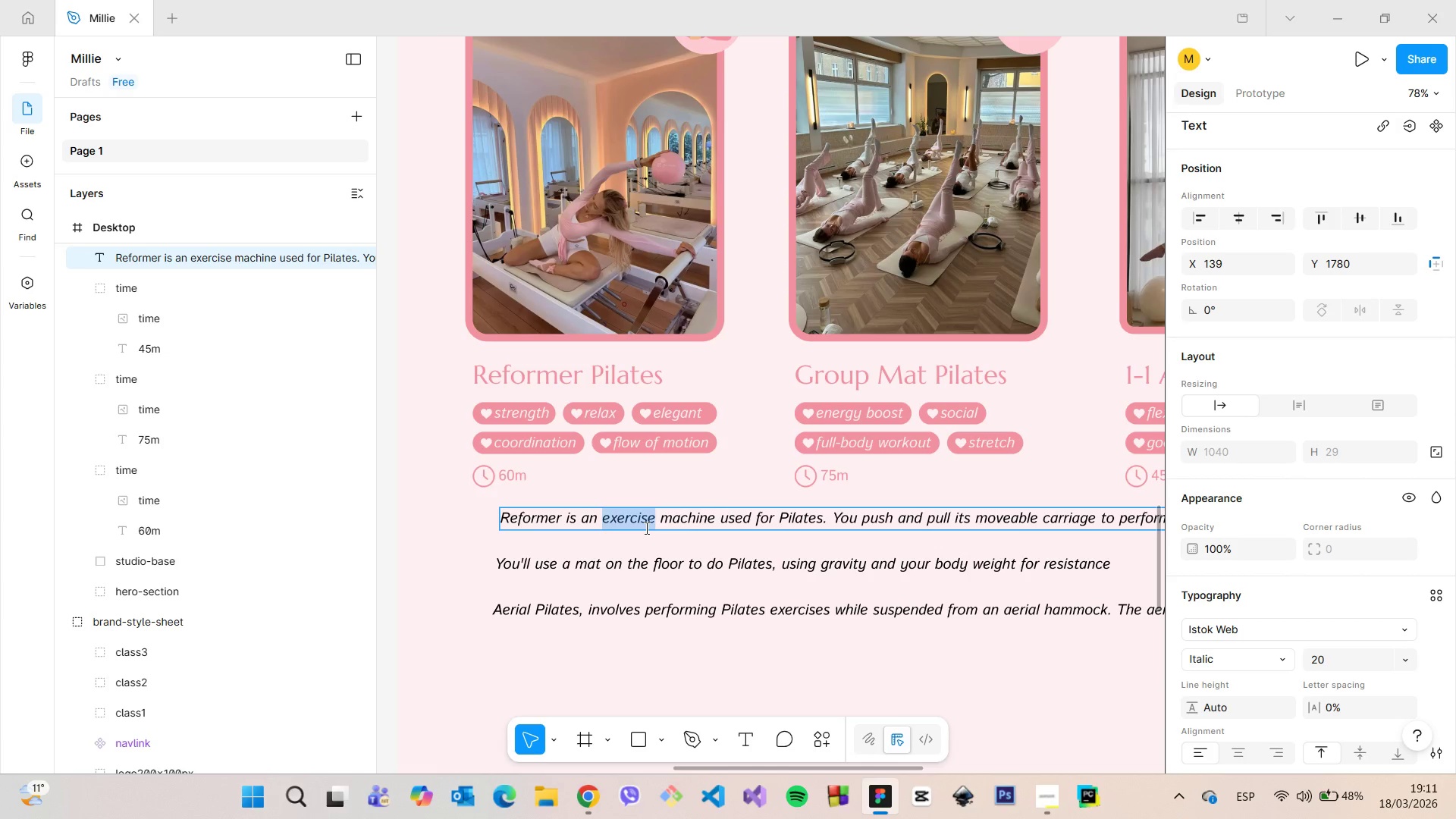 
triple_click([645, 528])
 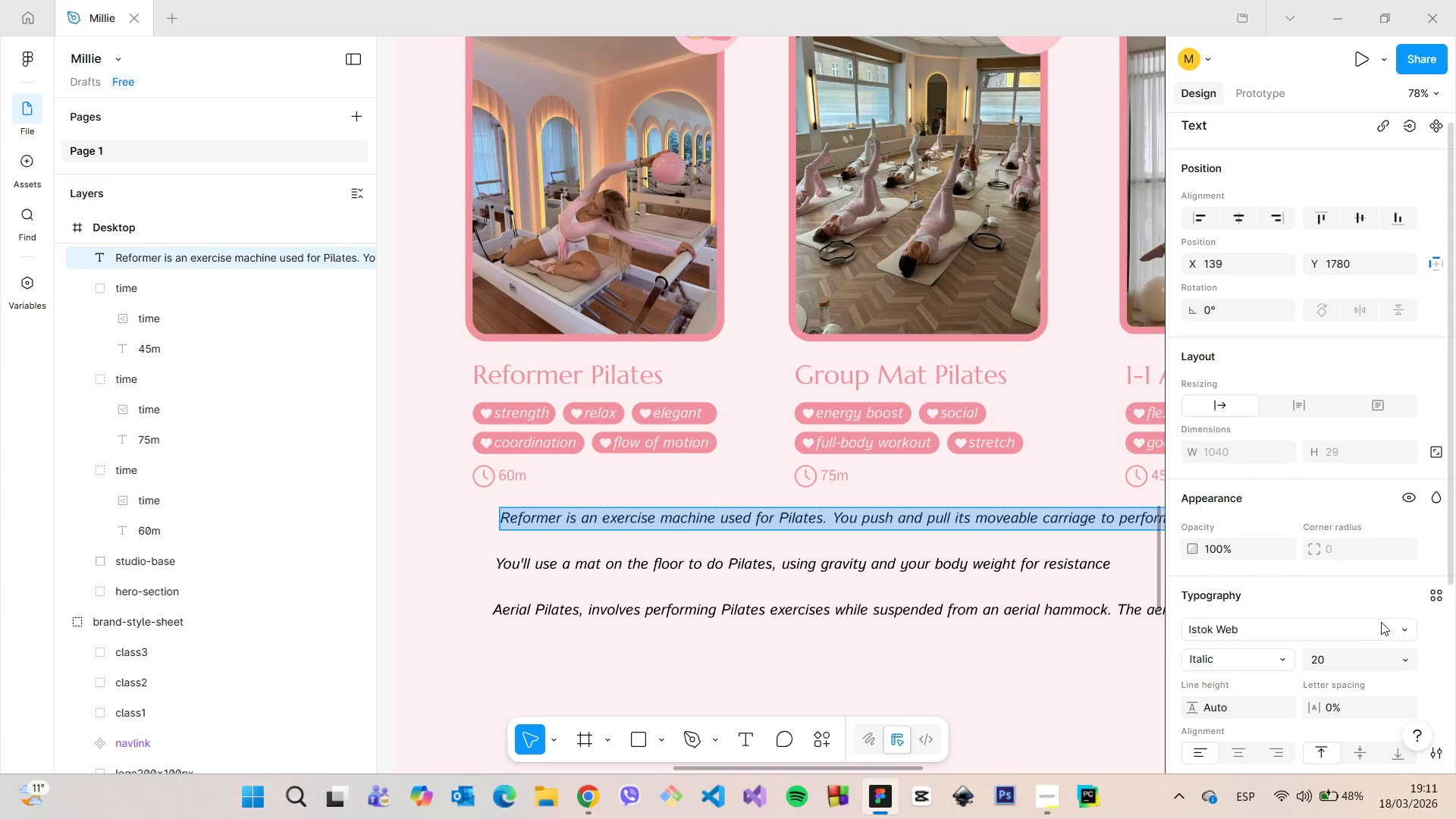 
scroll: coordinate [1368, 629], scroll_direction: down, amount: 2.0
 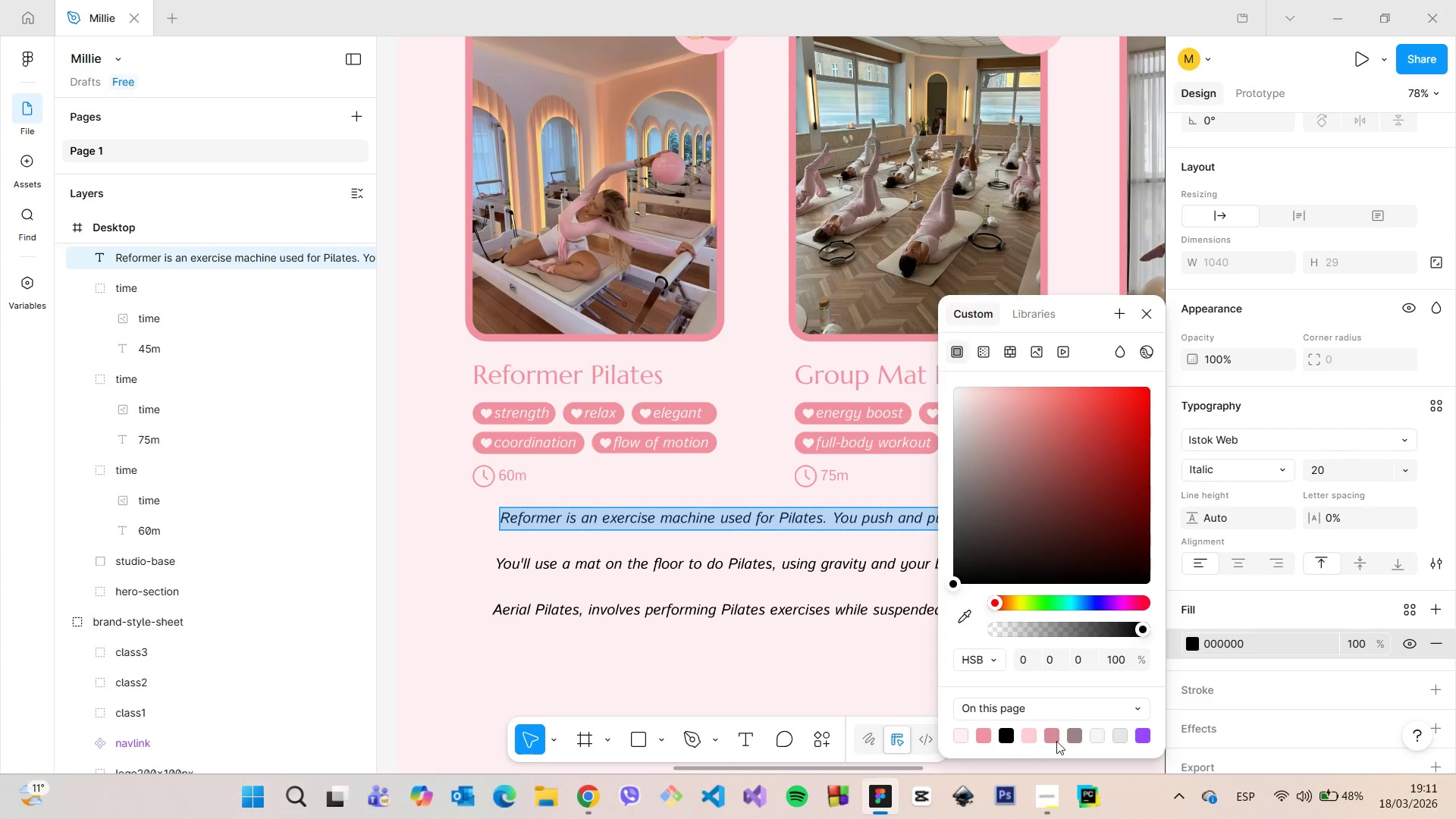 
left_click([1056, 733])
 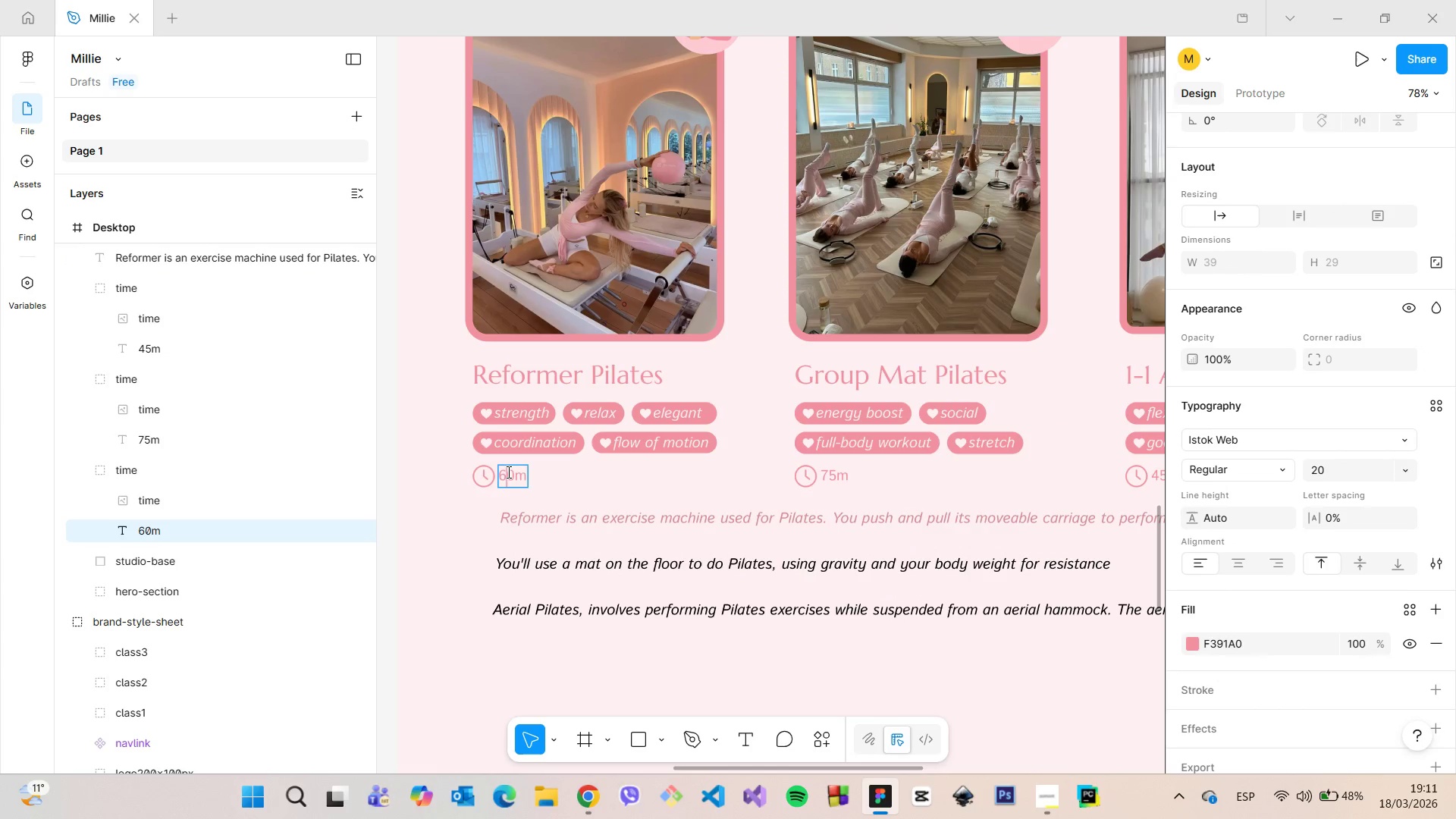 
wait(6.27)
 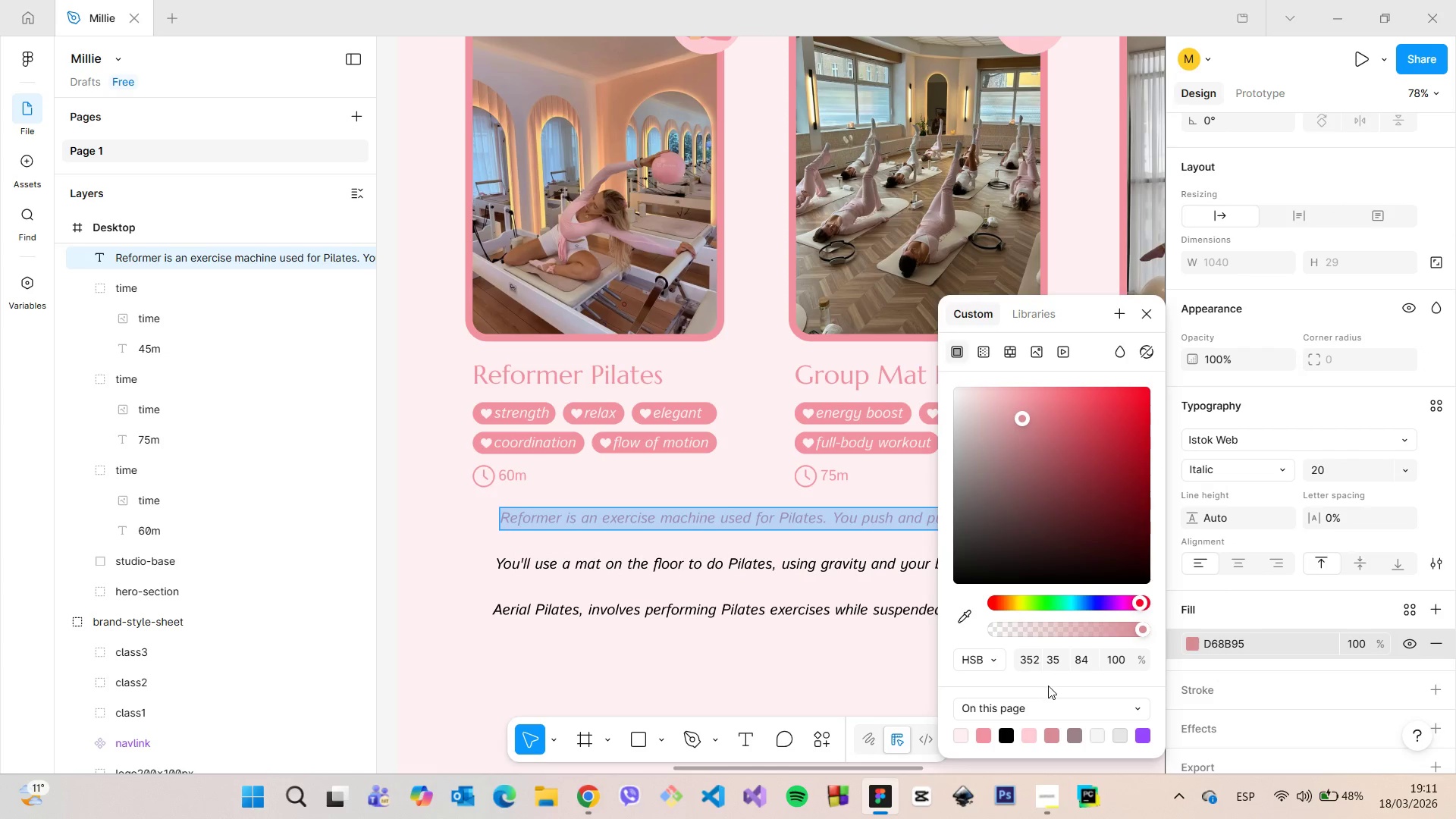 
left_click([529, 439])
 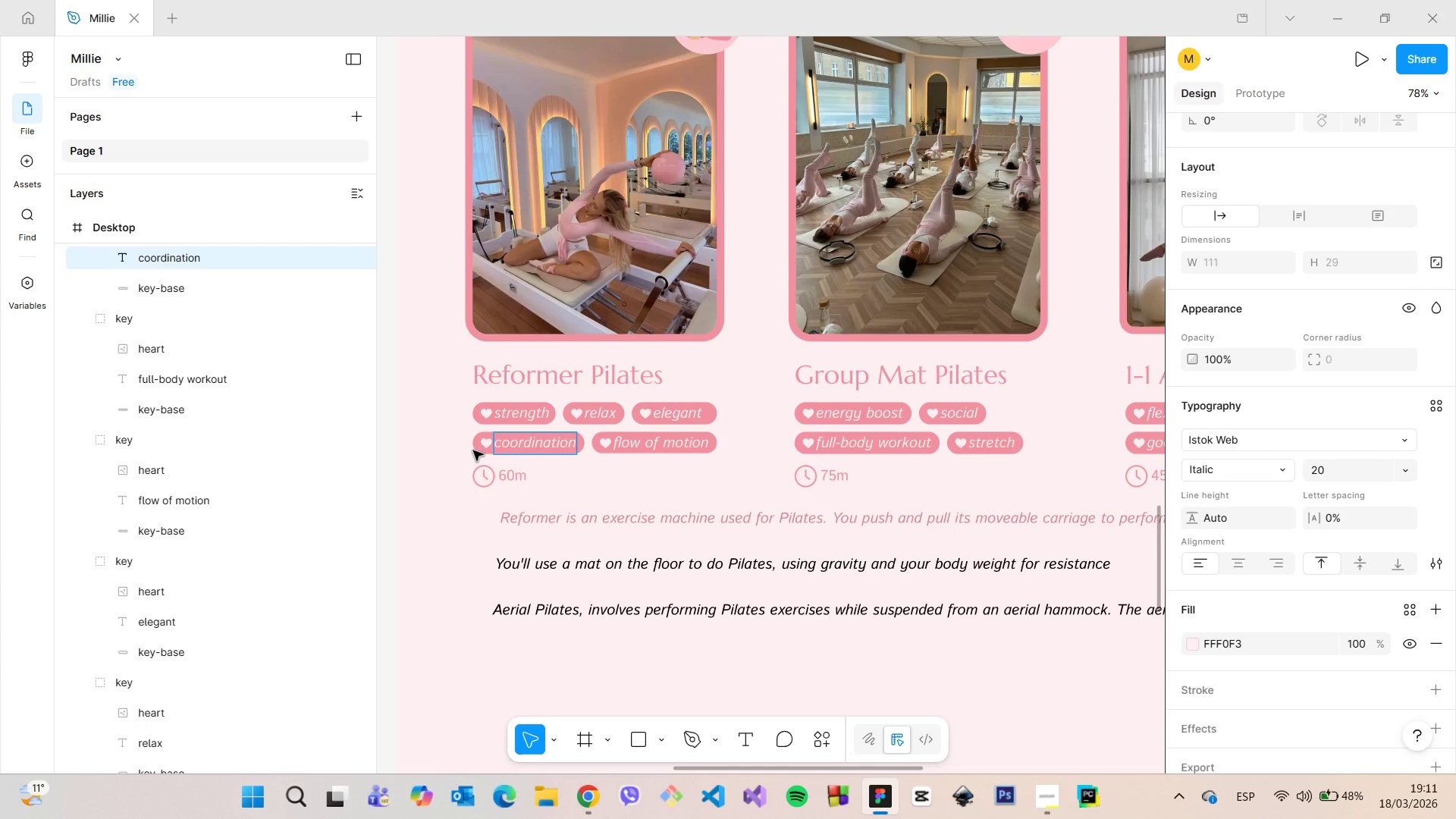 
scroll: coordinate [84, 256], scroll_direction: up, amount: 2.0
 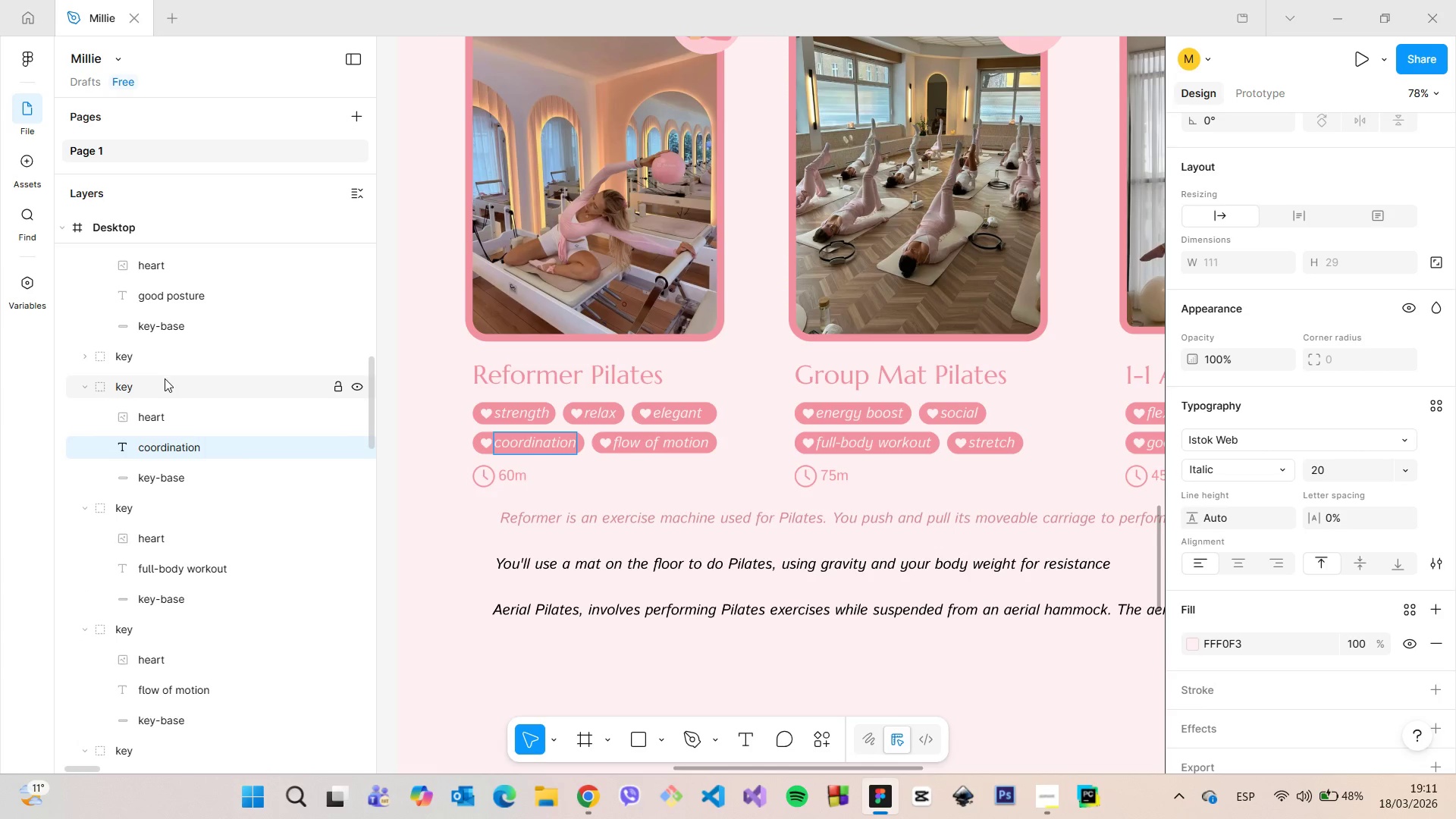 
left_click([165, 381])
 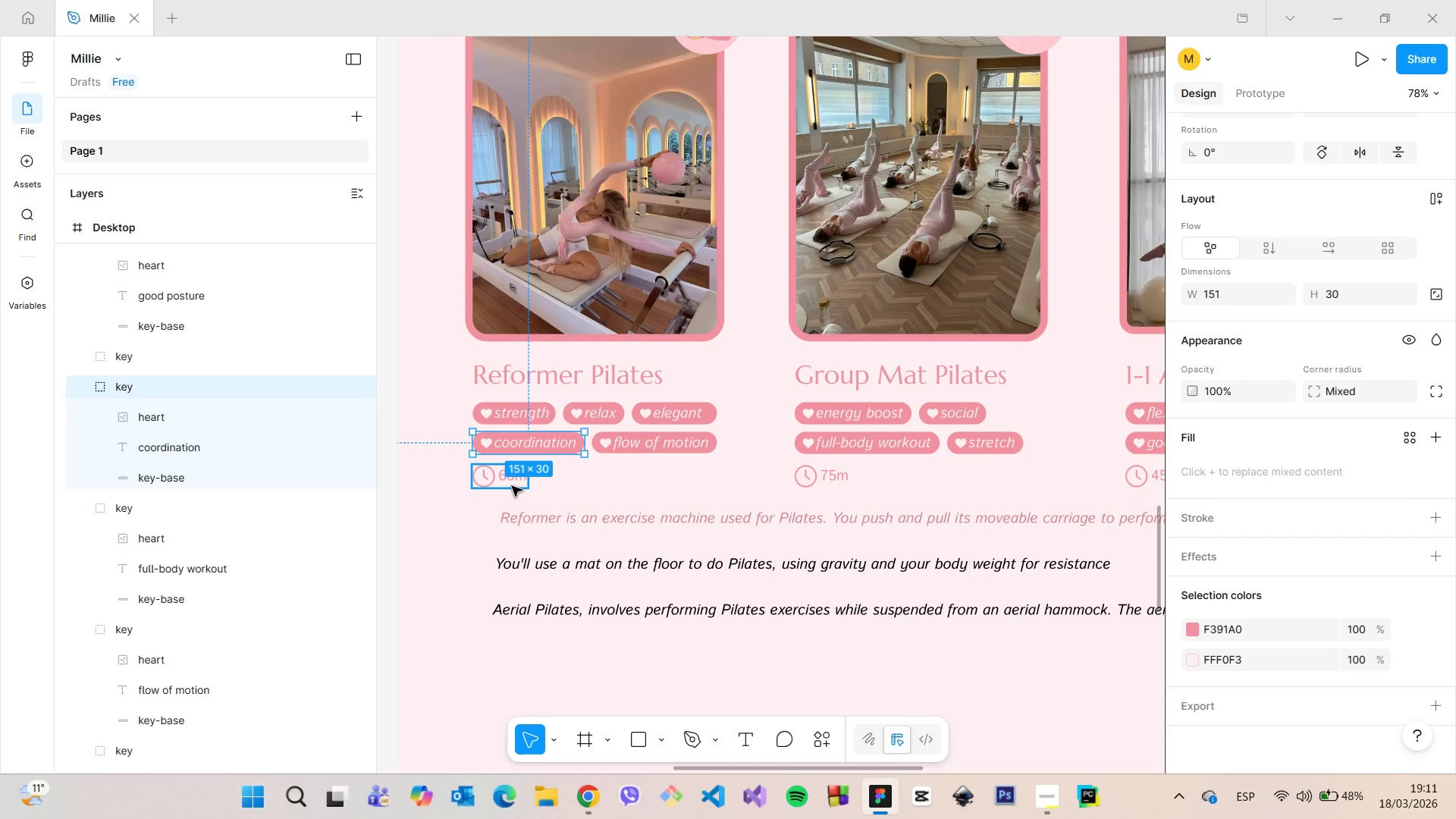 
left_click([512, 486])
 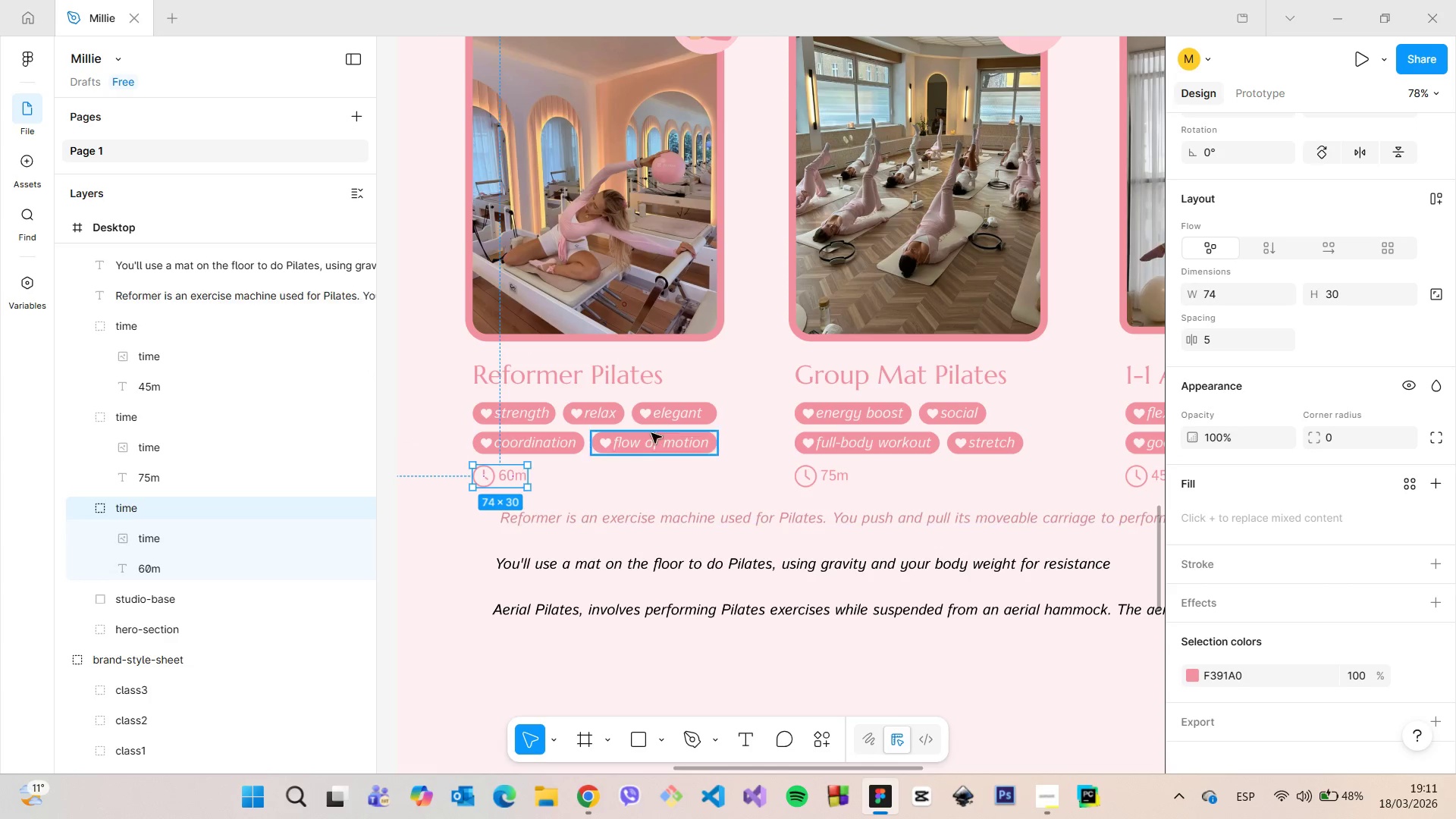 
left_click([635, 385])
 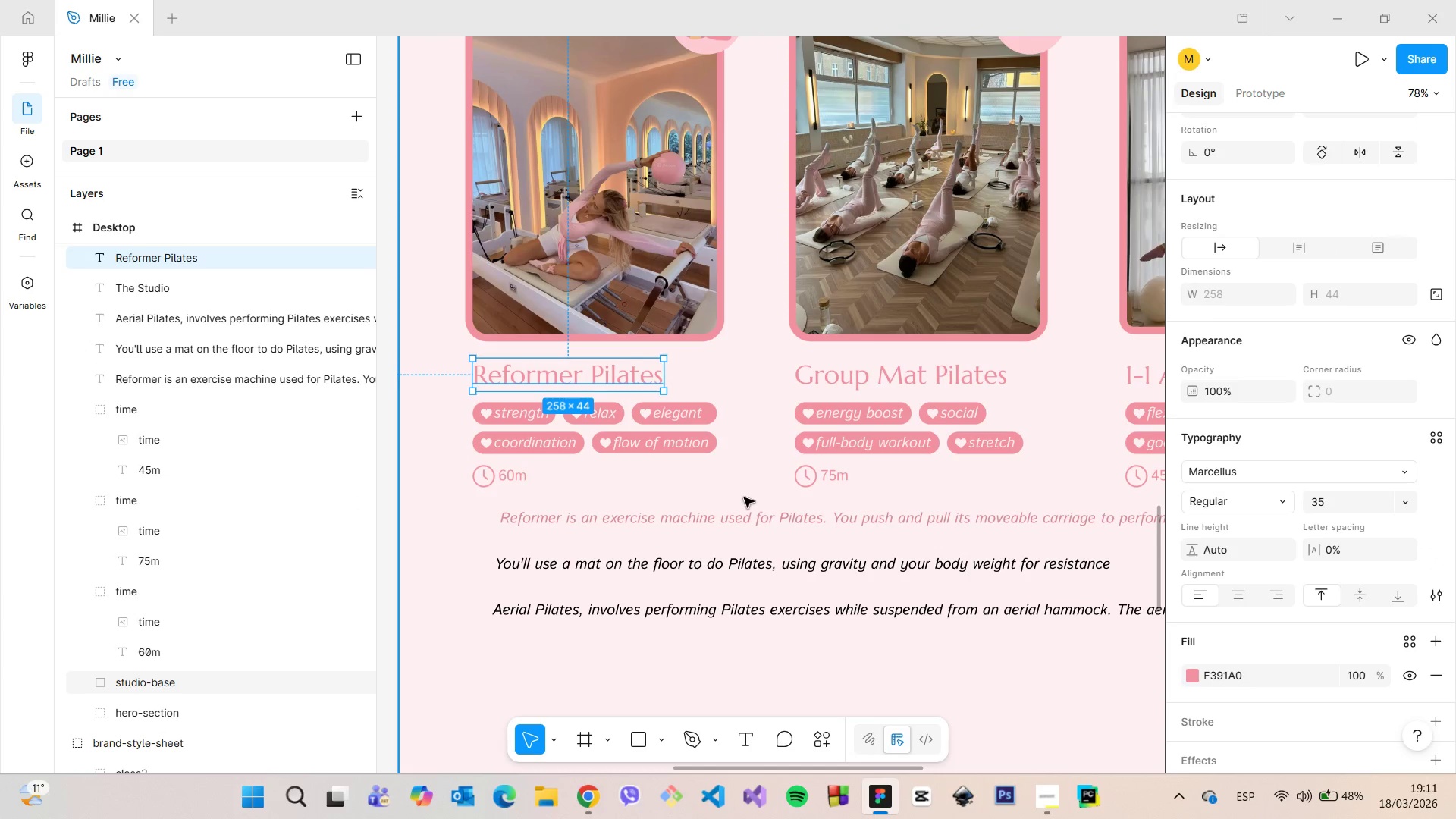 
left_click([753, 513])
 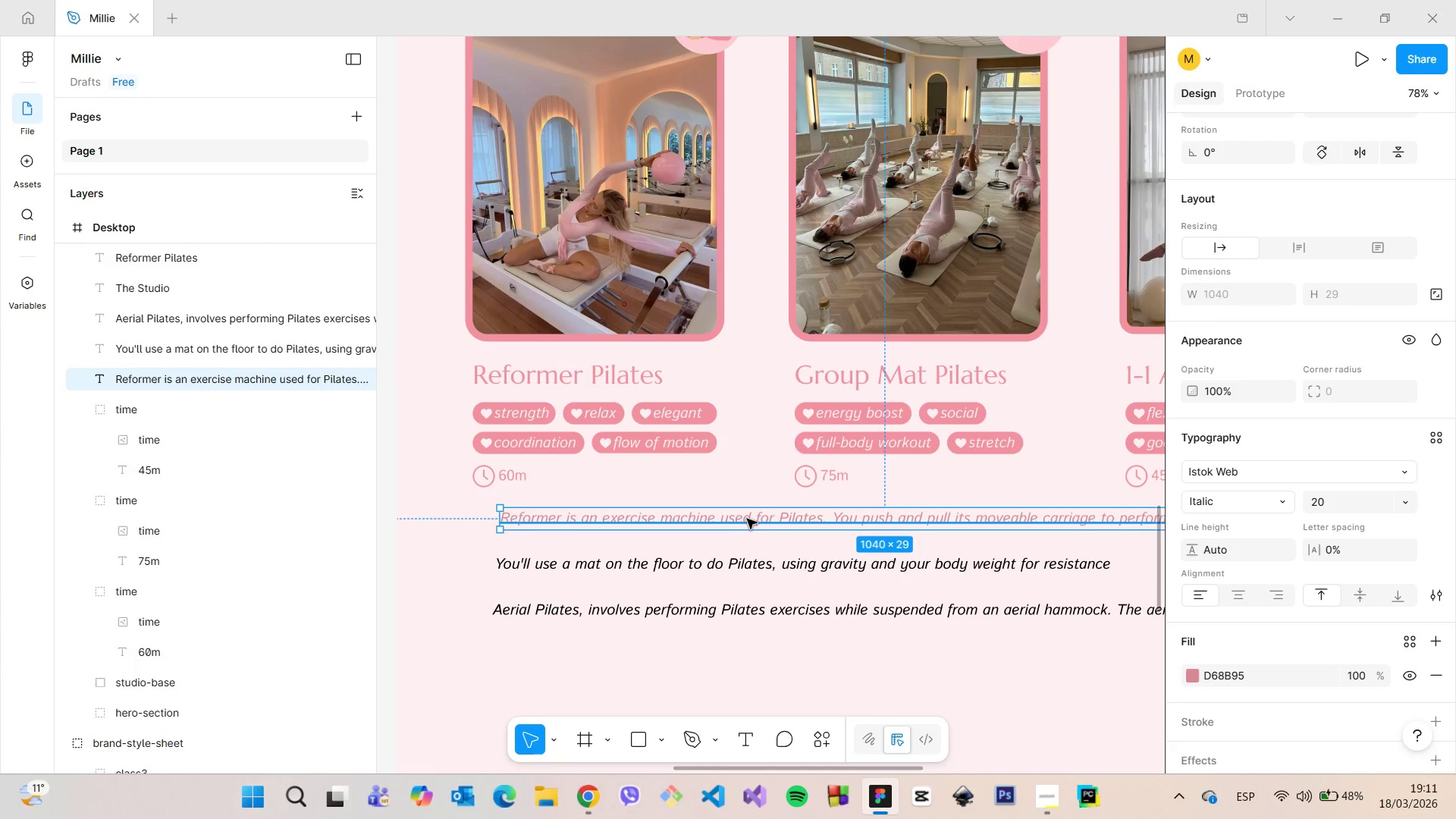 
double_click([747, 519])
 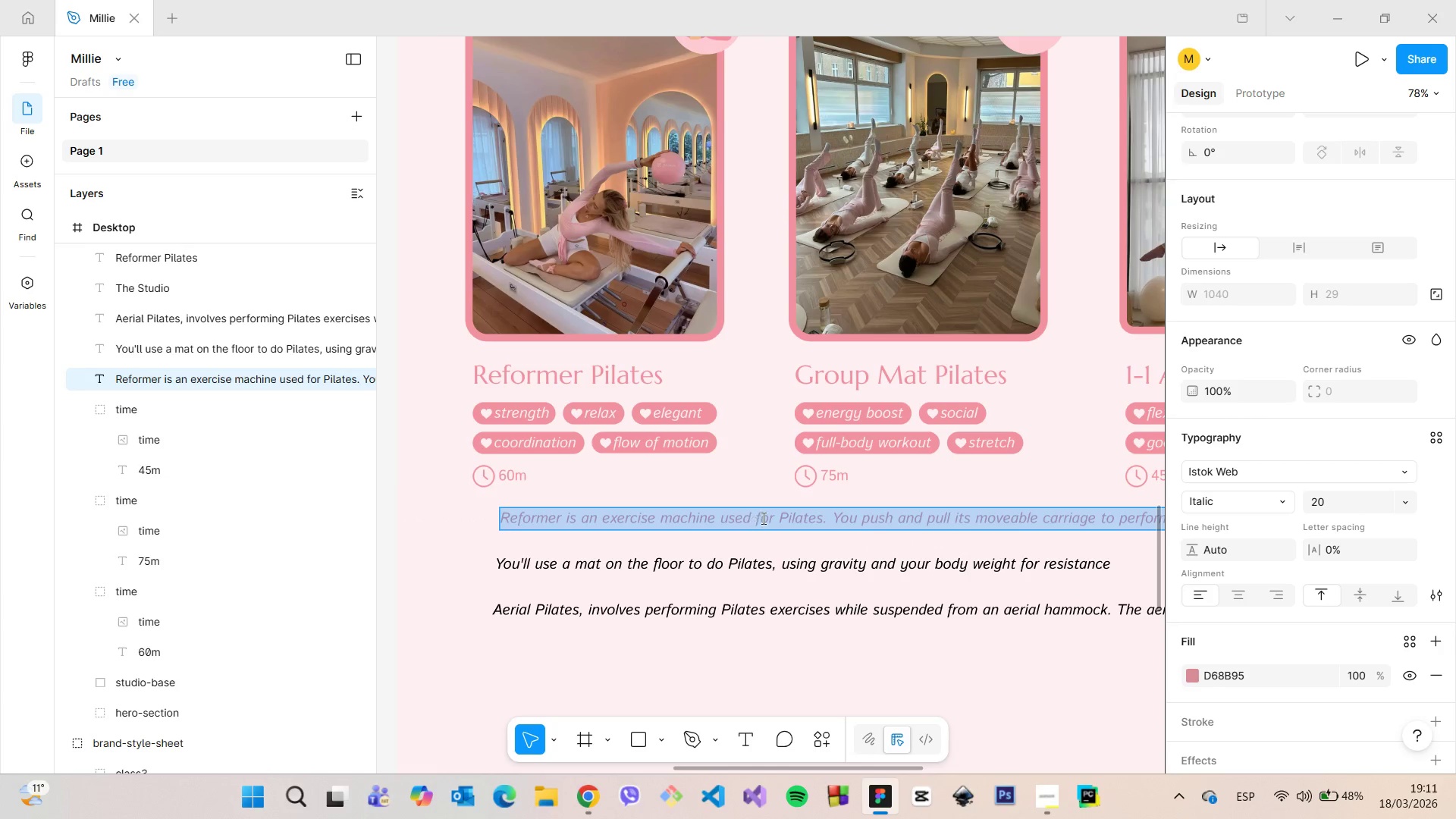 
left_click([764, 518])
 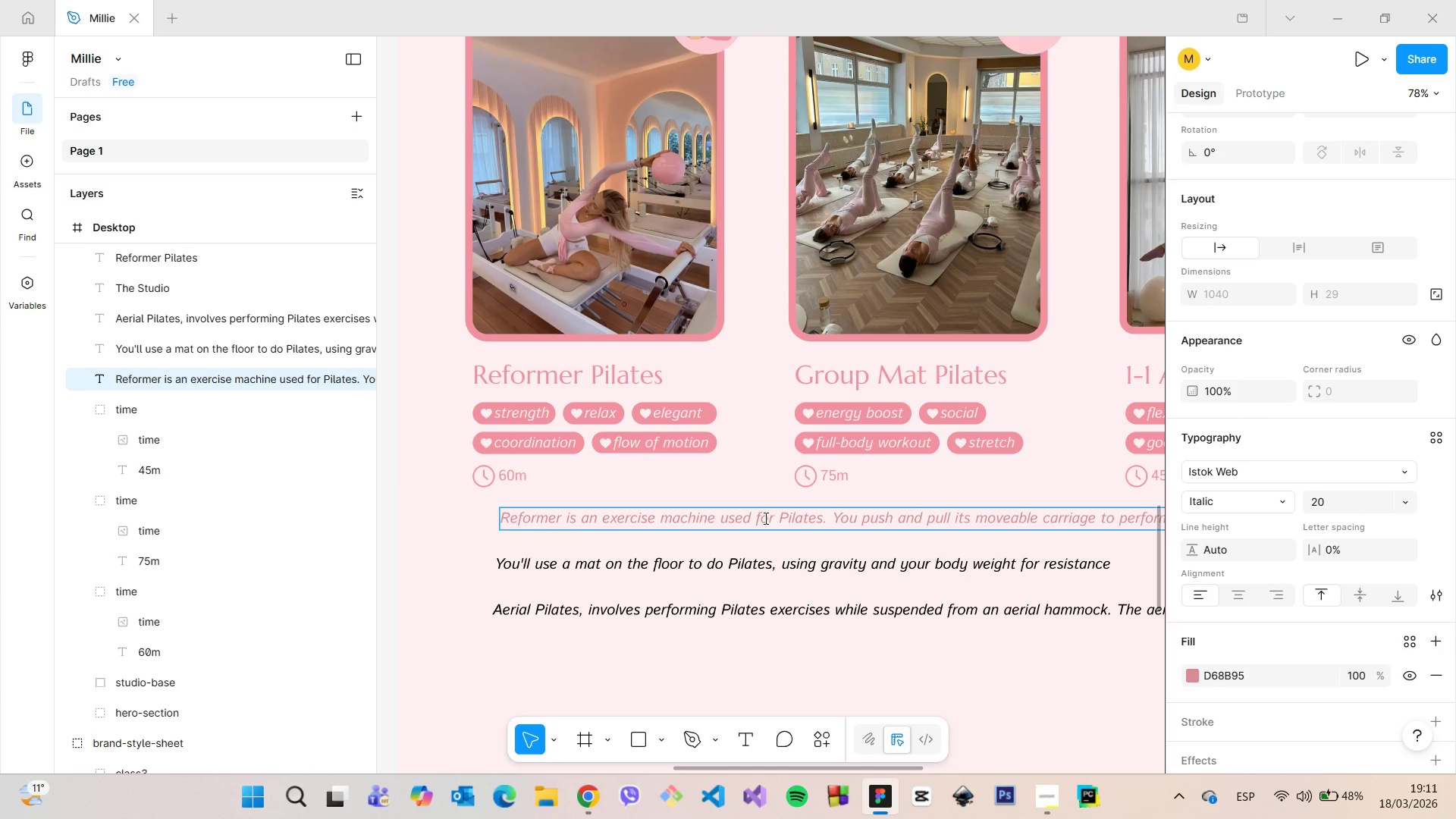 
double_click([764, 518])
 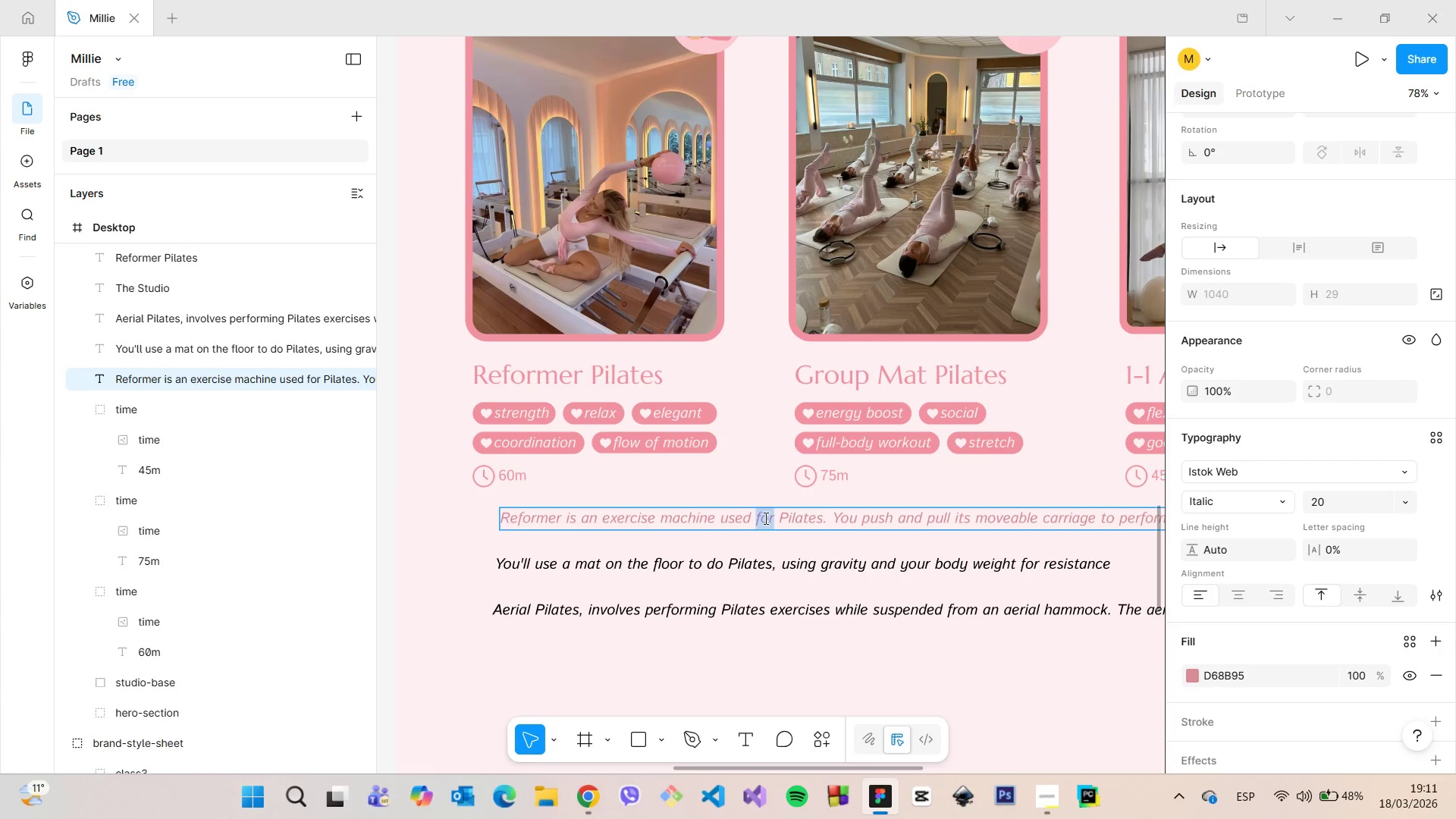 
triple_click([764, 518])
 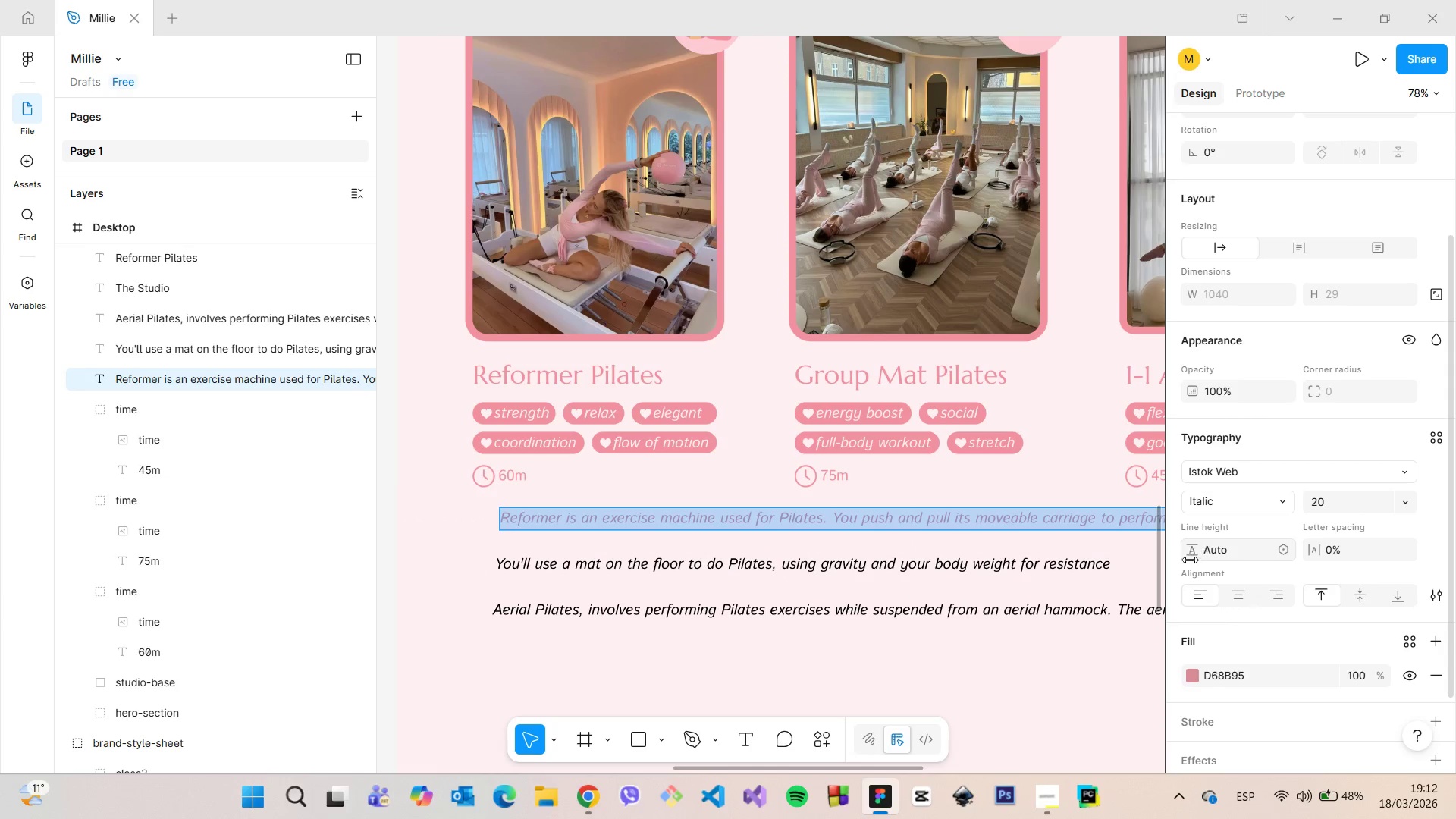 
left_click([960, 543])
 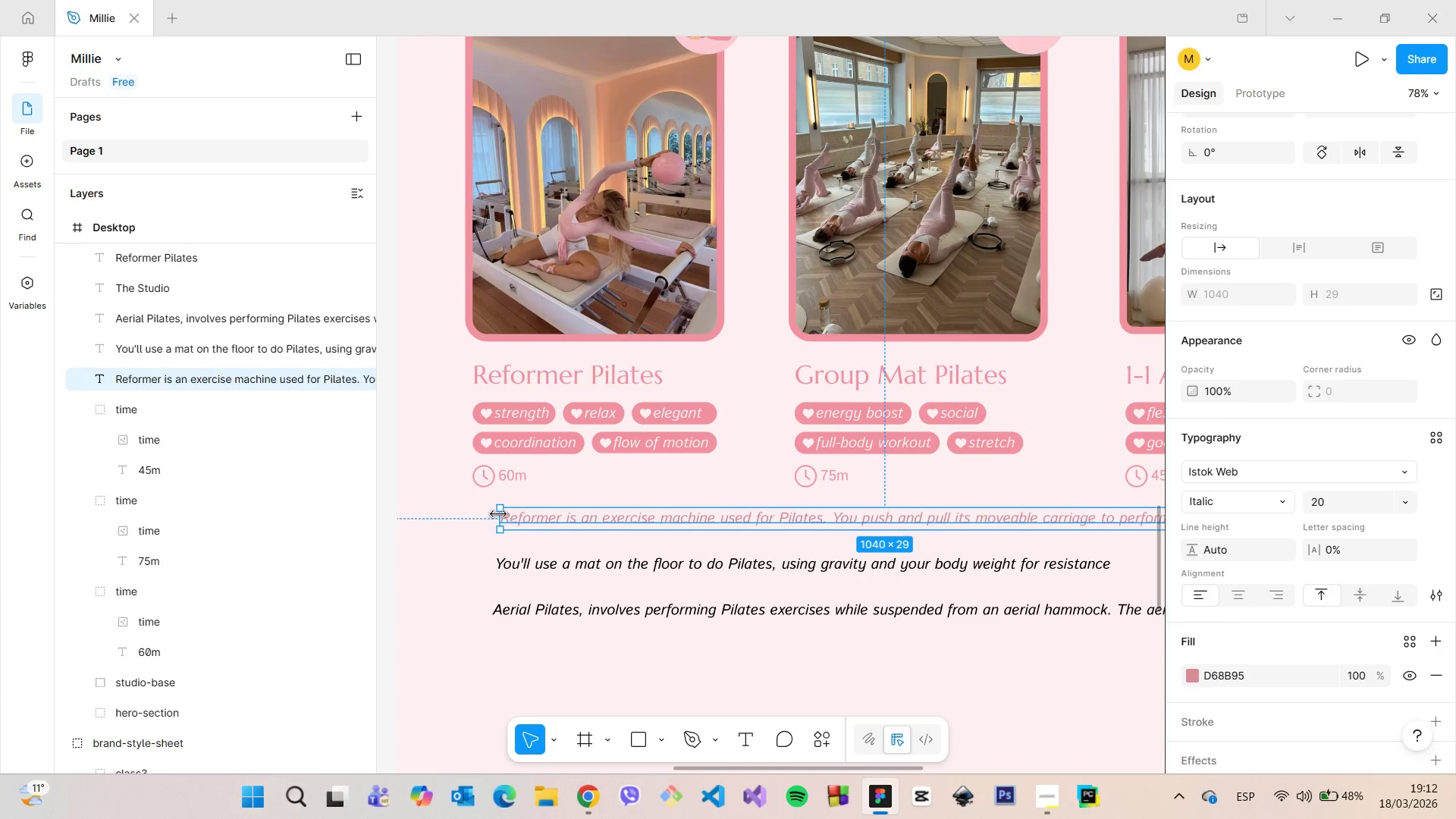 
left_click_drag(start_coordinate=[497, 516], to_coordinate=[1032, 527])
 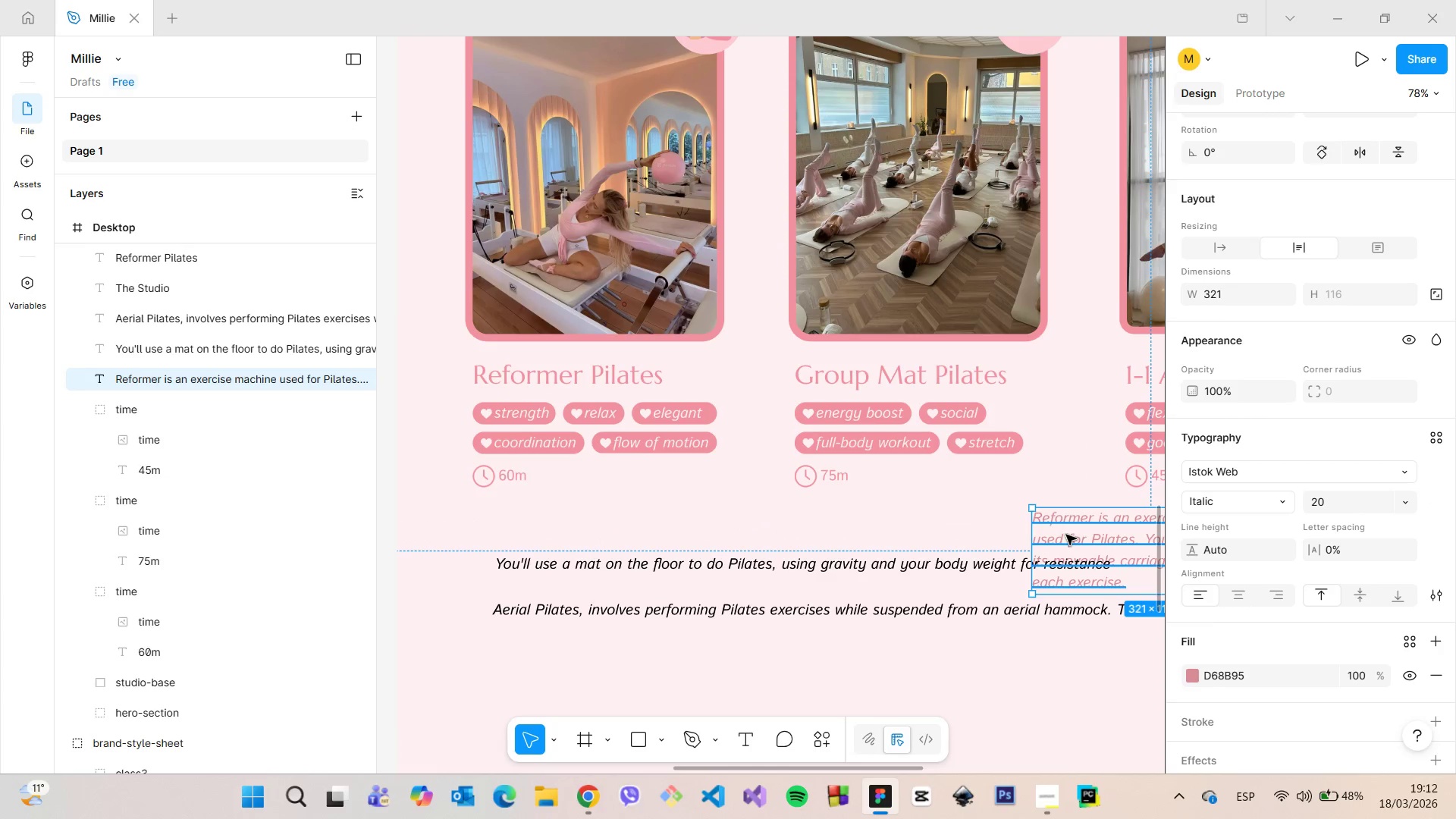 
left_click_drag(start_coordinate=[1066, 535], to_coordinate=[507, 531])
 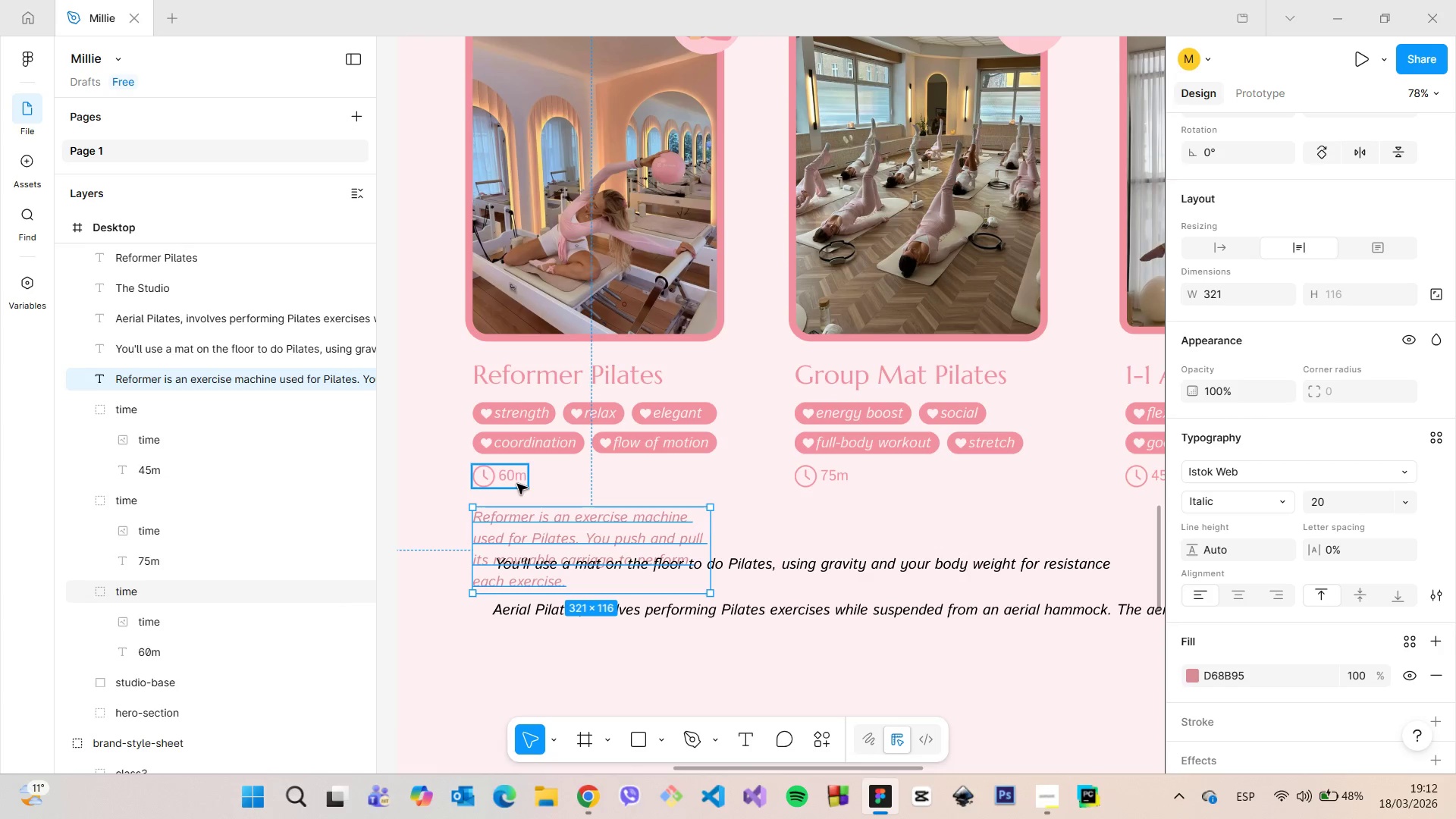 
hold_key(key=AltLeft, duration=0.55)
 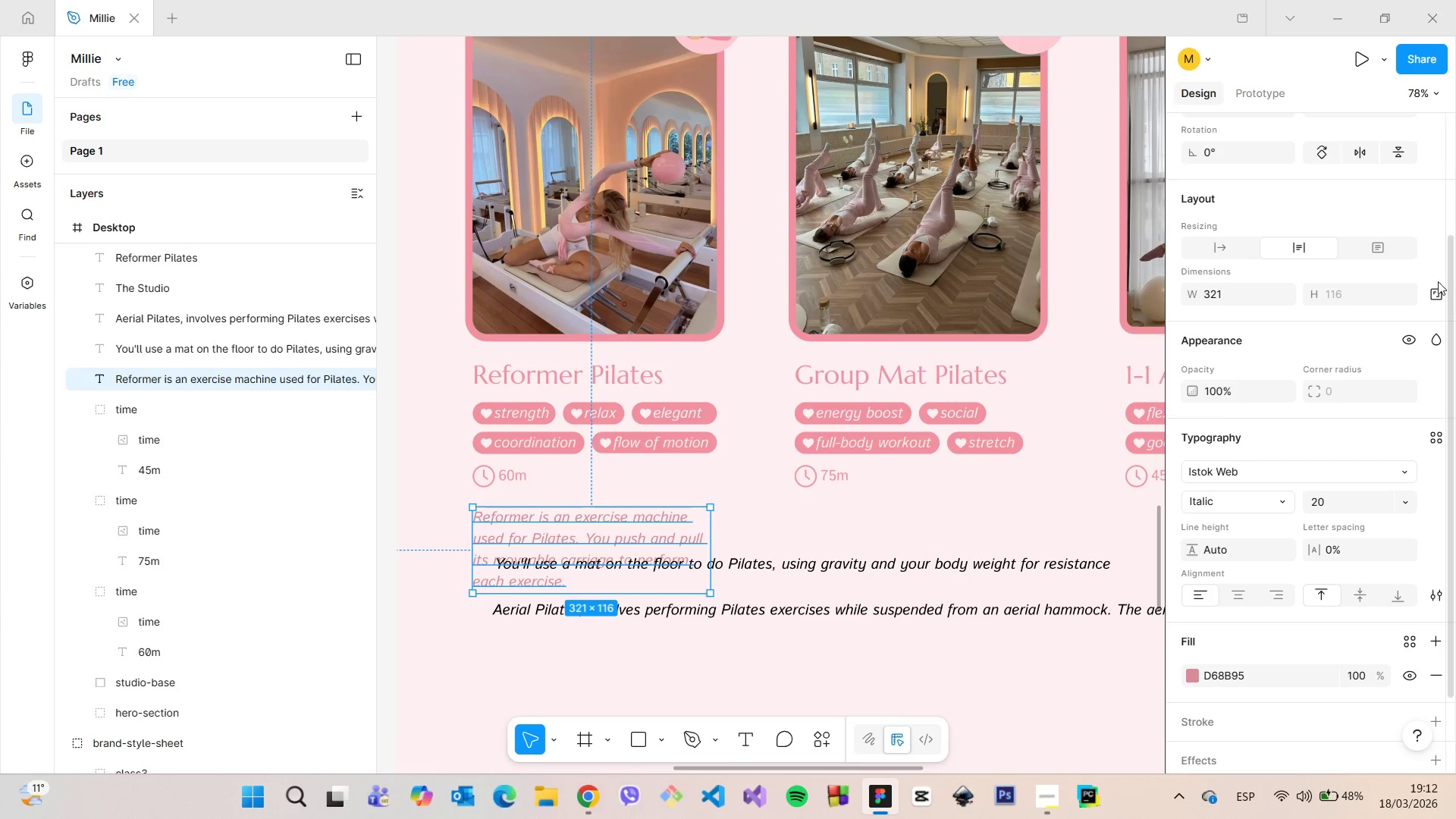 
hold_key(key=AltLeft, duration=4.34)
left_click_drag(start_coordinate=[1368, 270], to_coordinate=[1346, 272])
 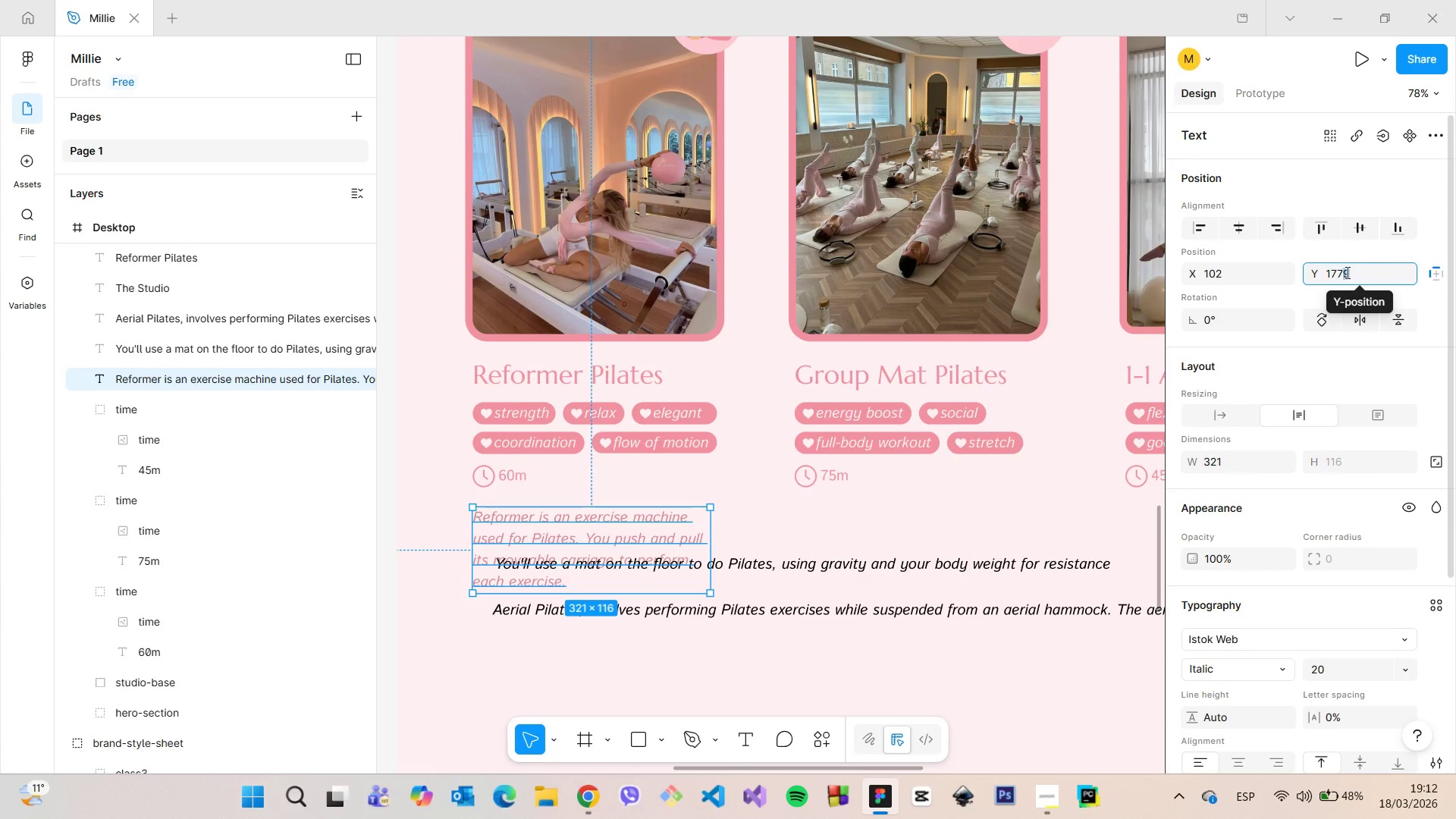 
scroll: coordinate [1344, 306], scroll_direction: up, amount: 9.0
 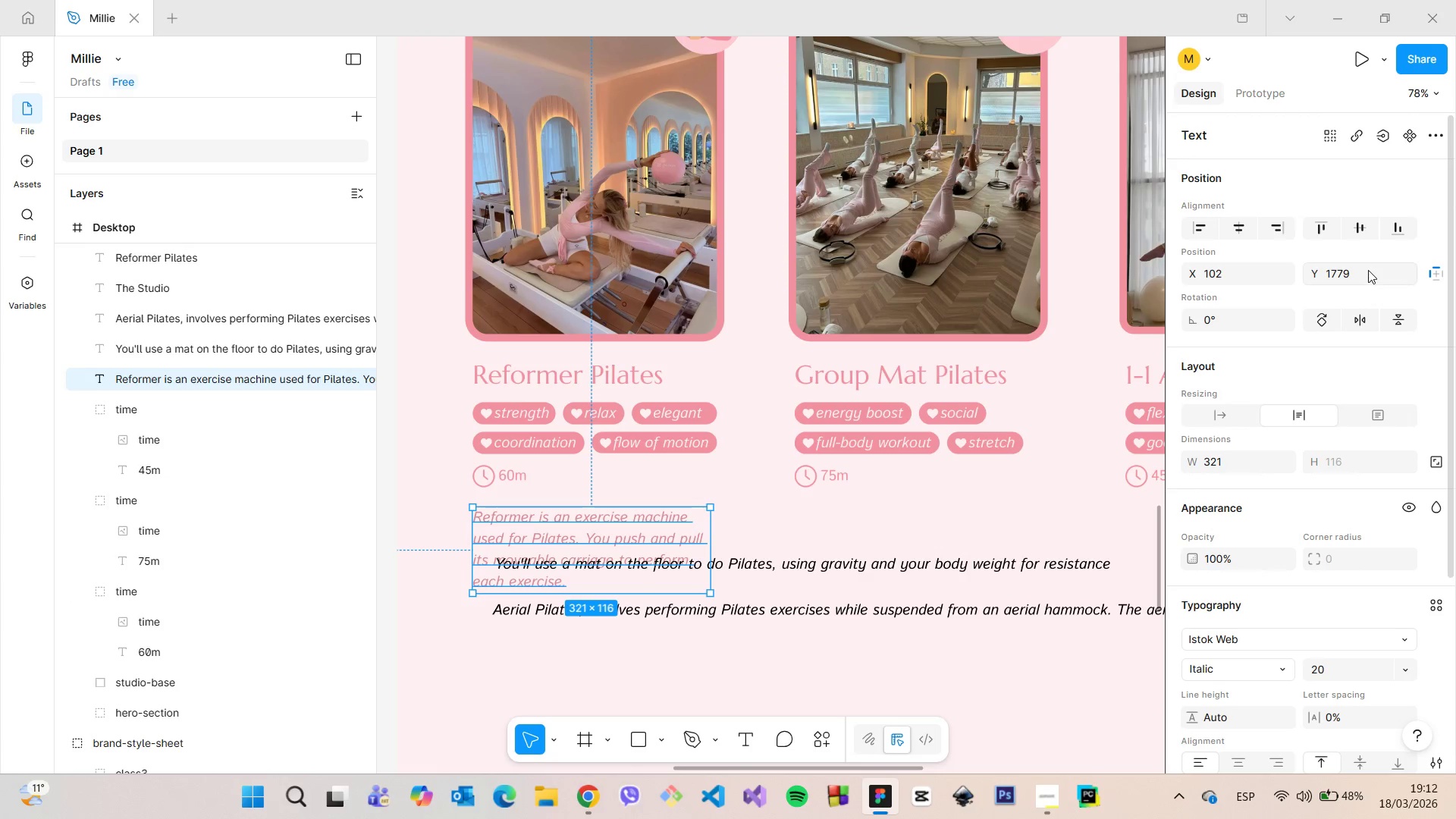 
key(2)
 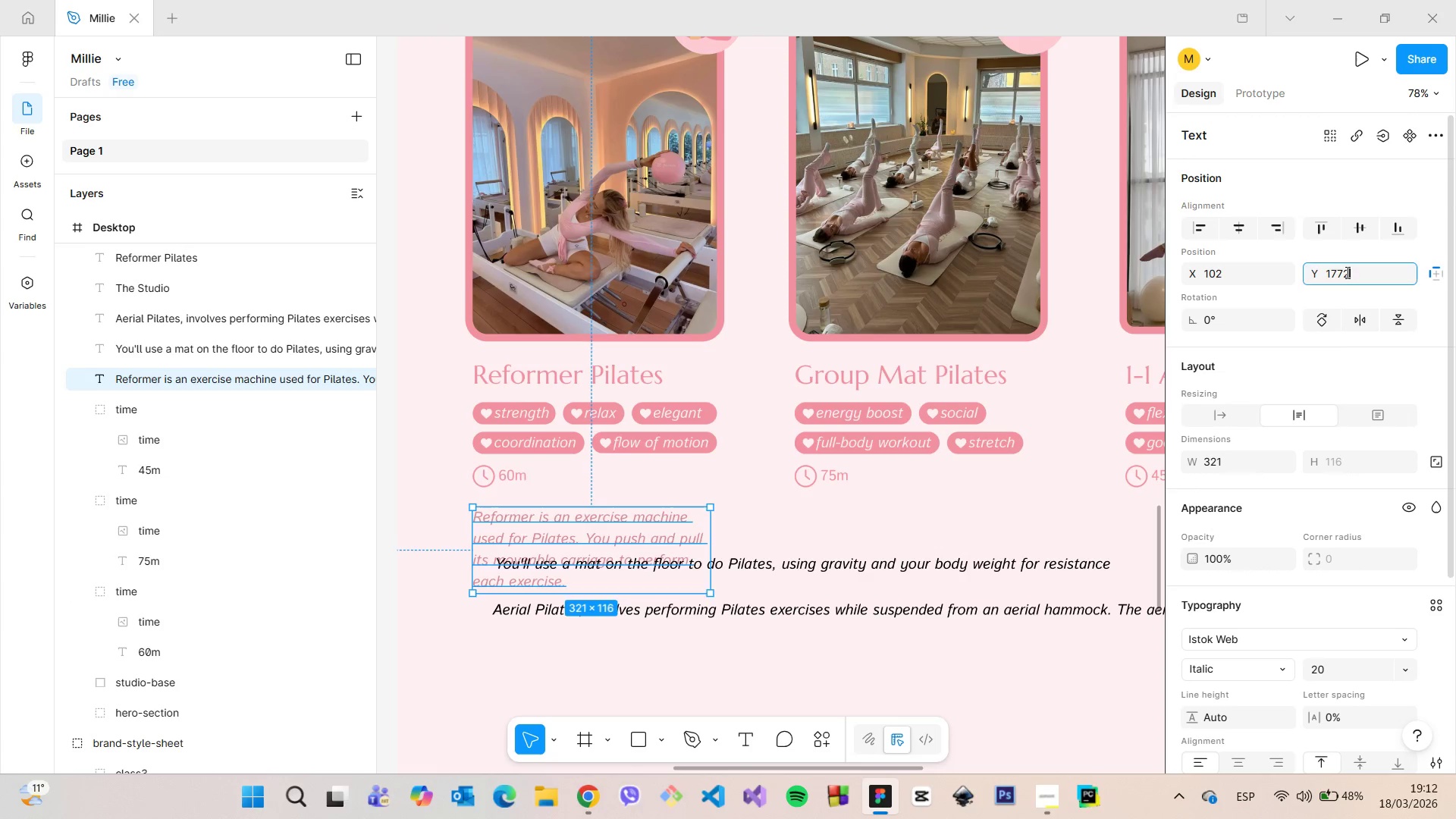 
key(Enter)
 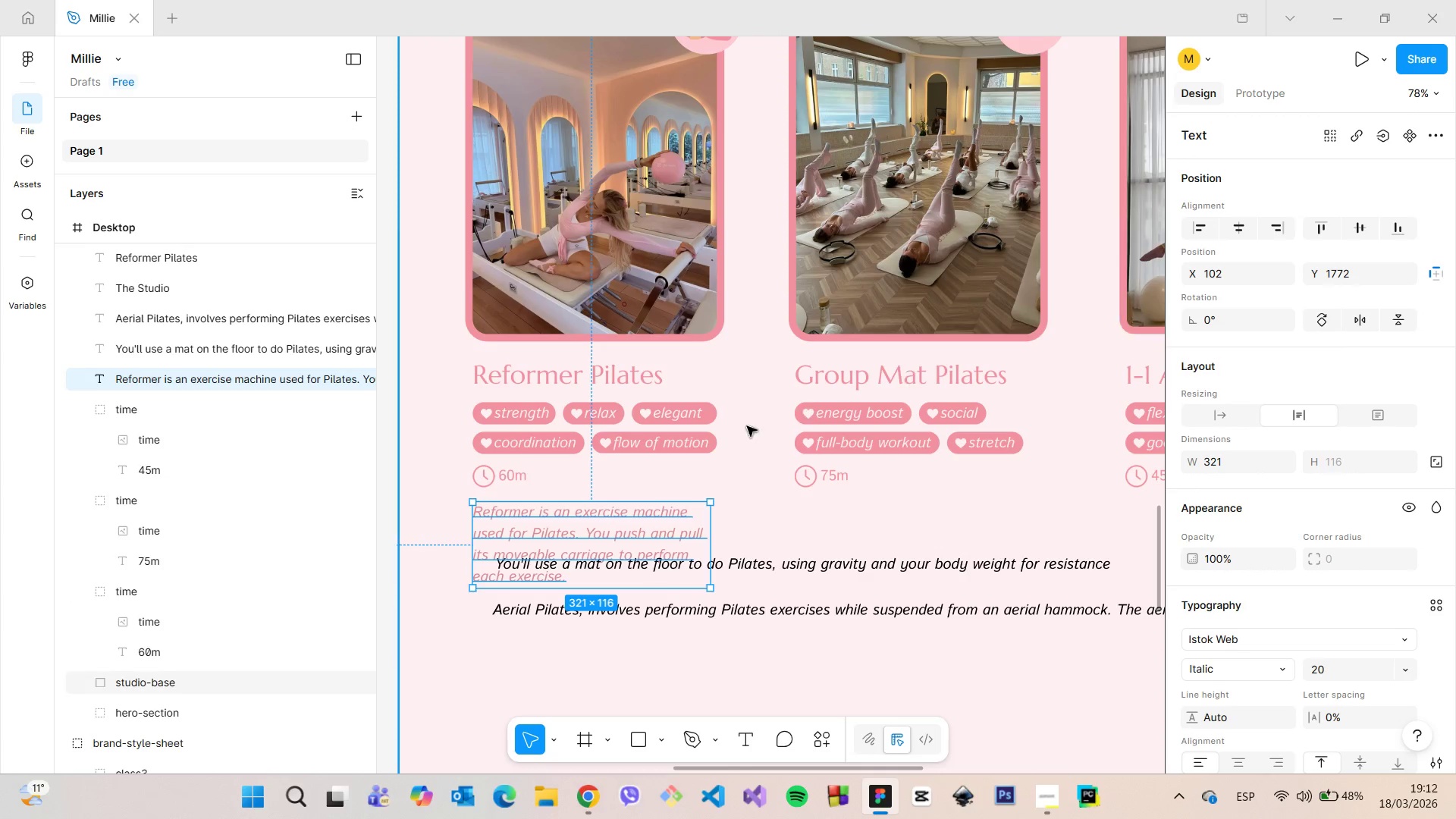 
hold_key(key=AltLeft, duration=1.48)
 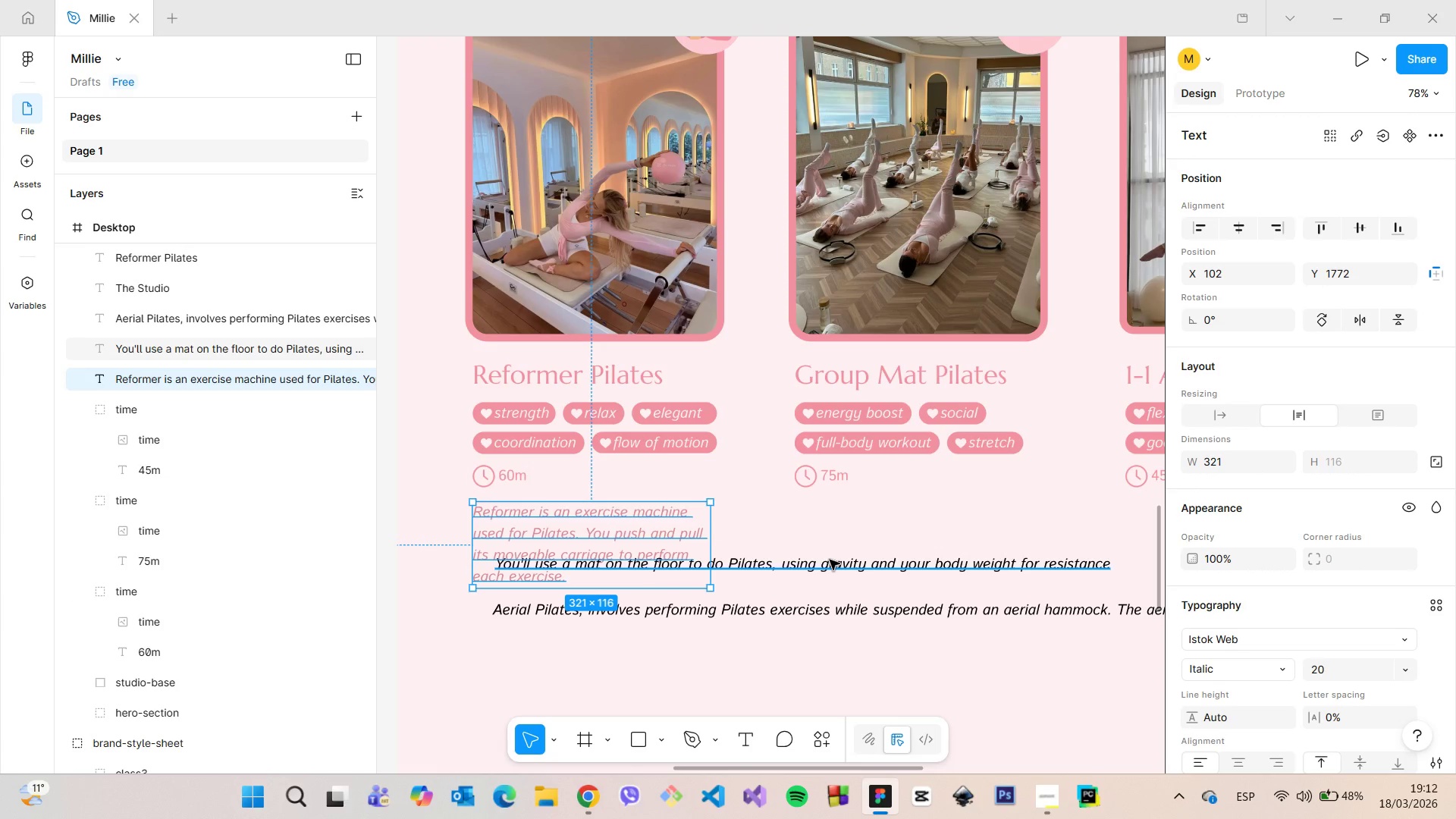 
left_click([827, 562])
 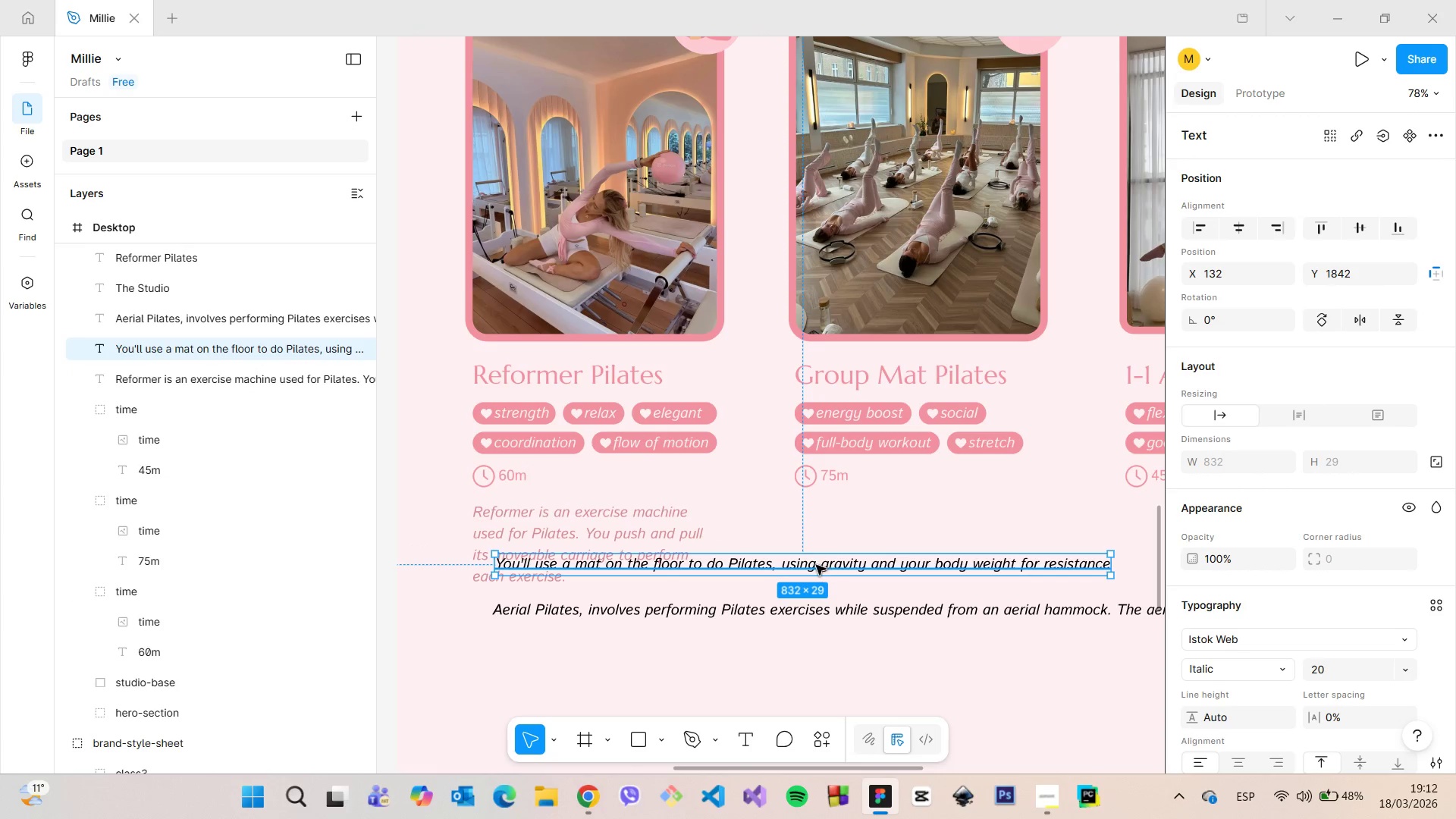 
left_click_drag(start_coordinate=[816, 565], to_coordinate=[846, 660])
 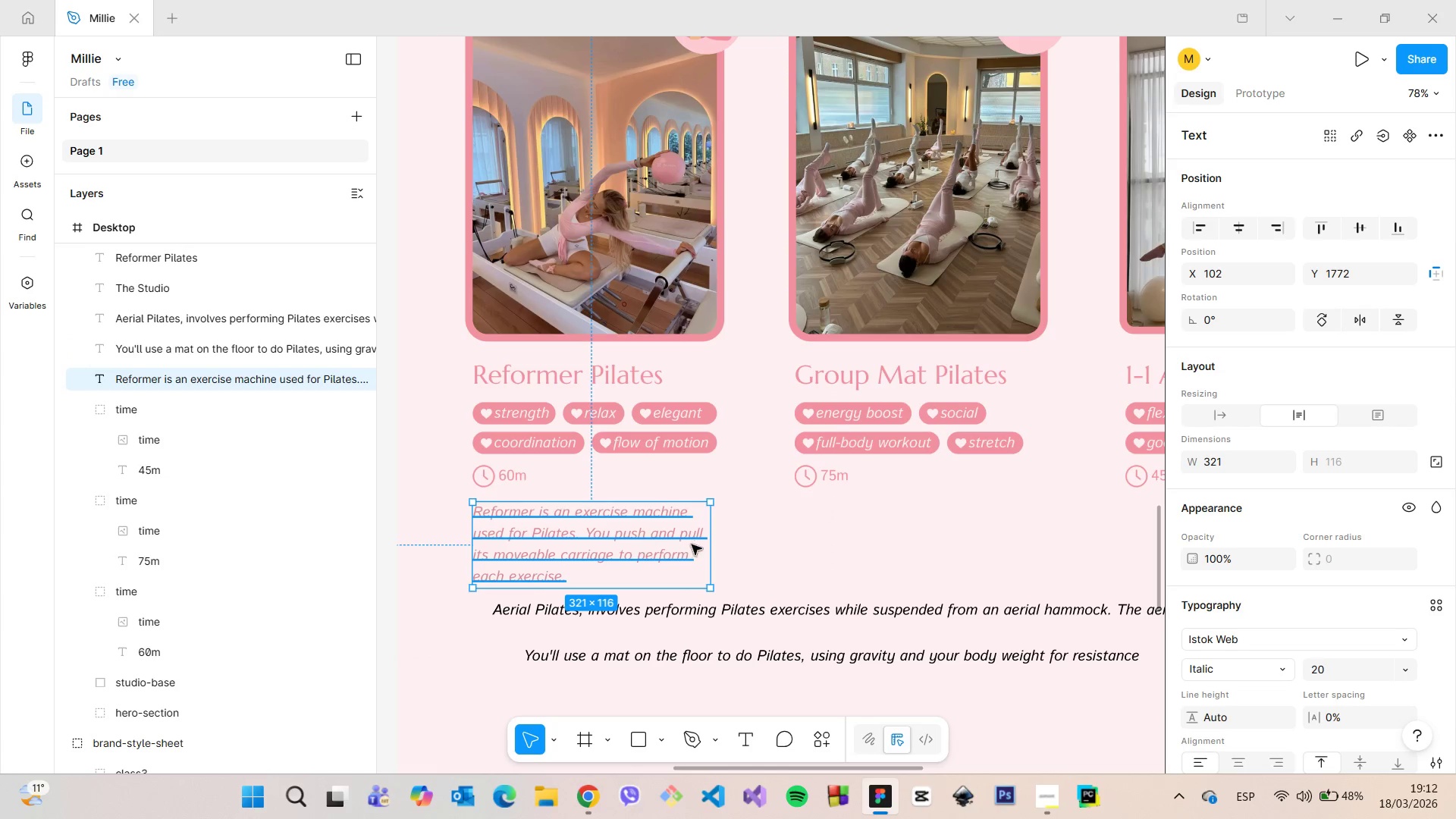 
left_click_drag(start_coordinate=[704, 544], to_coordinate=[715, 544])
 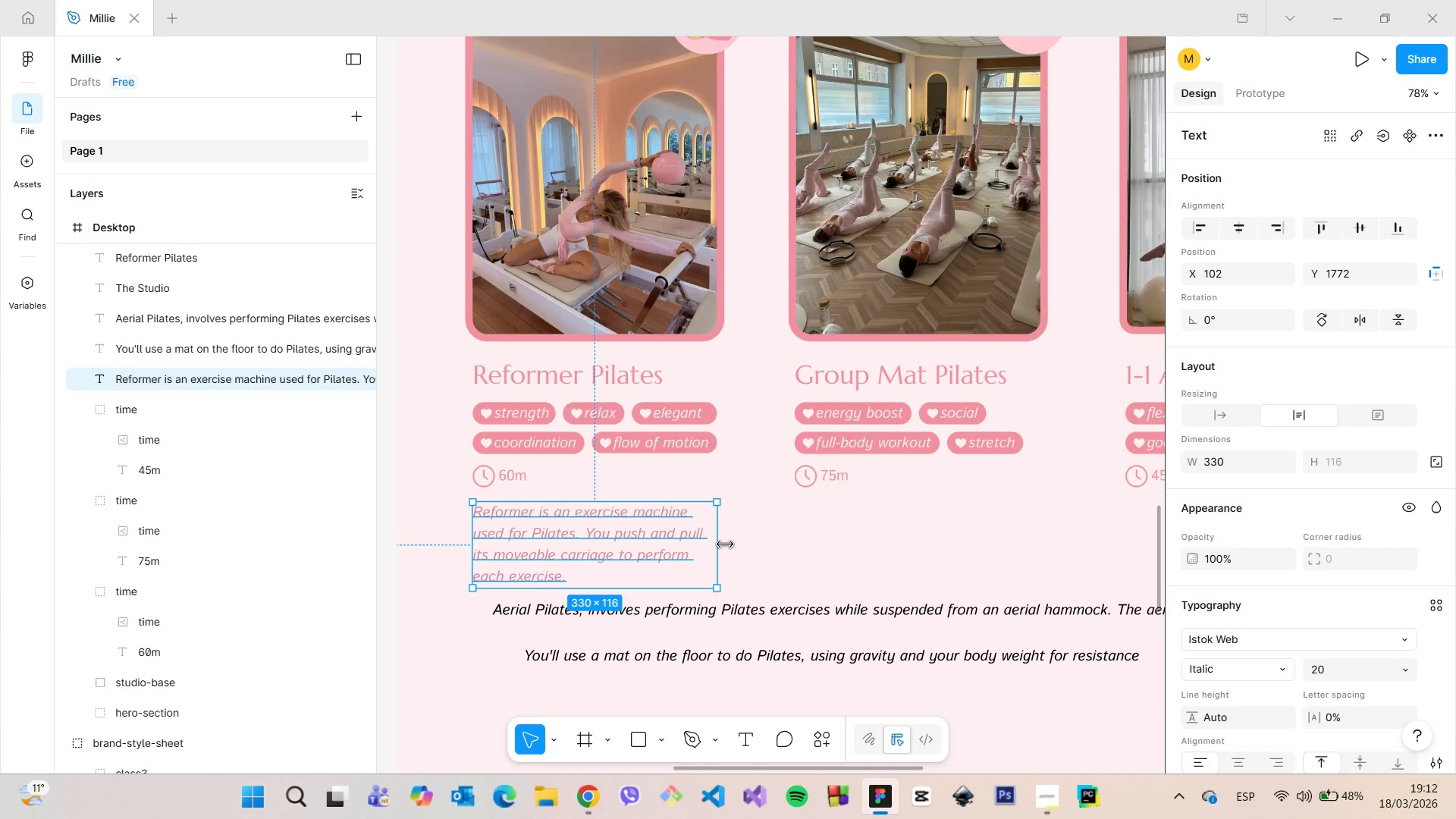 
left_click([725, 544])
 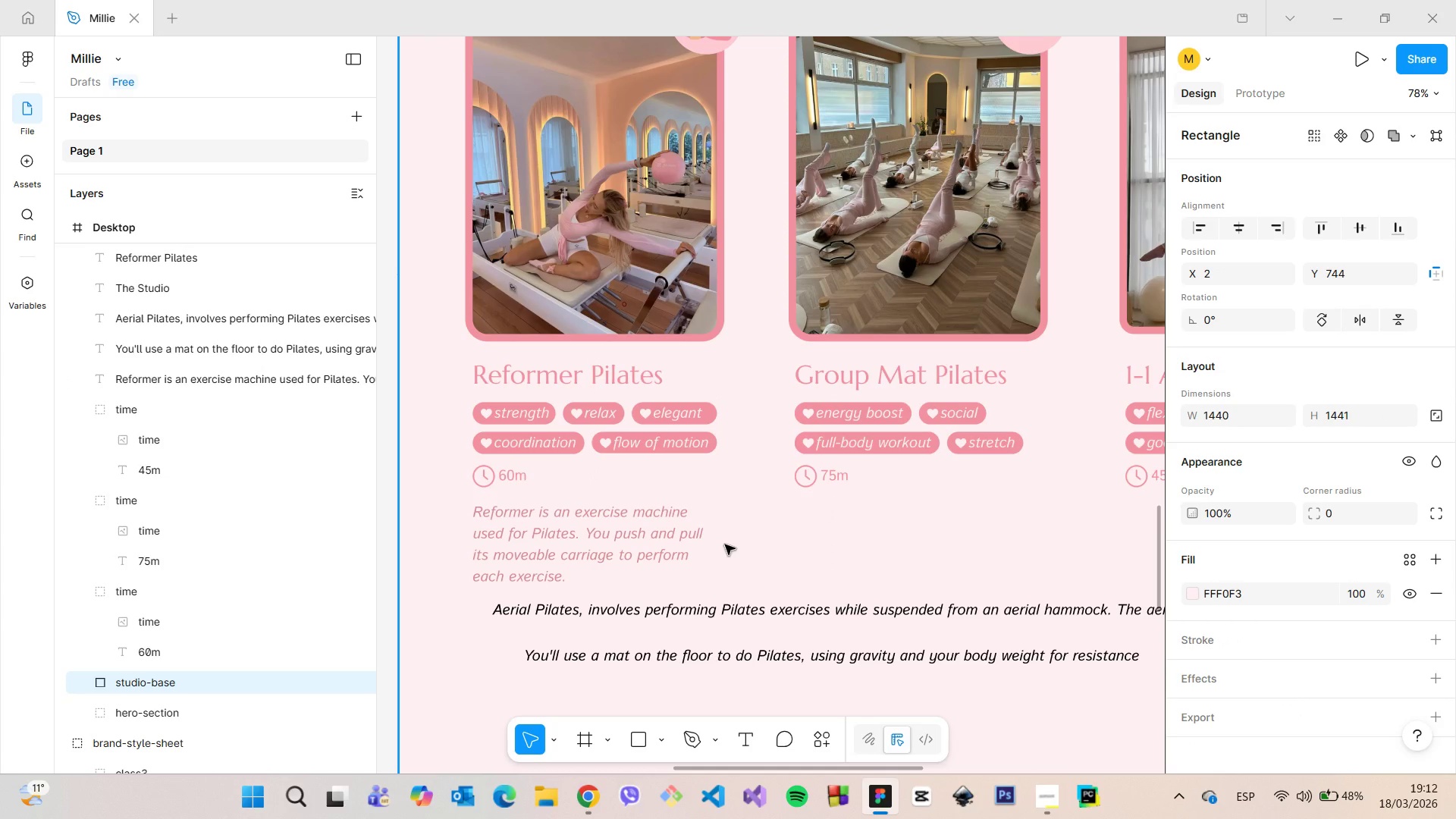 
scroll: coordinate [720, 546], scroll_direction: down, amount: 9.0
 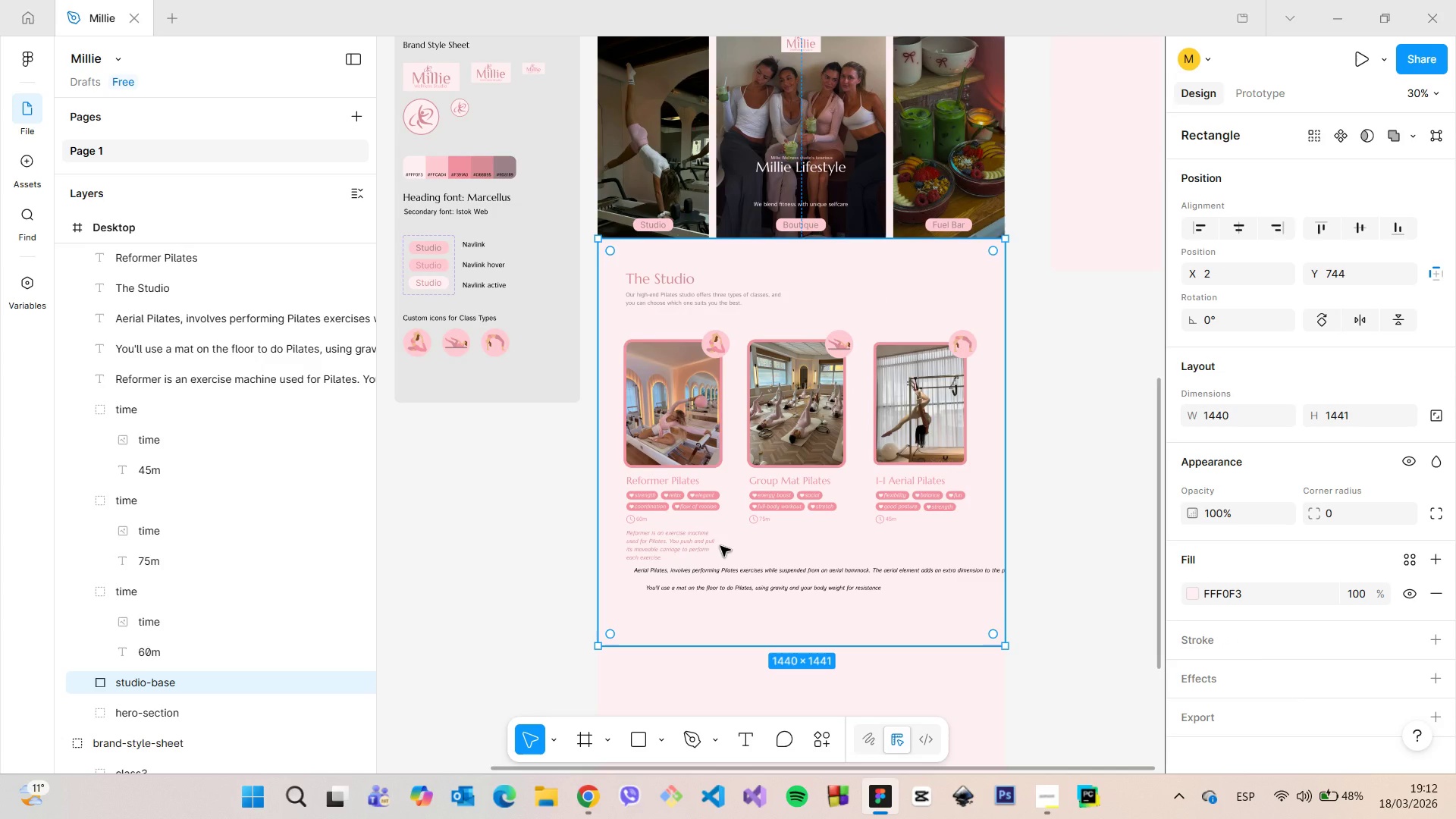 
wait(5.48)
 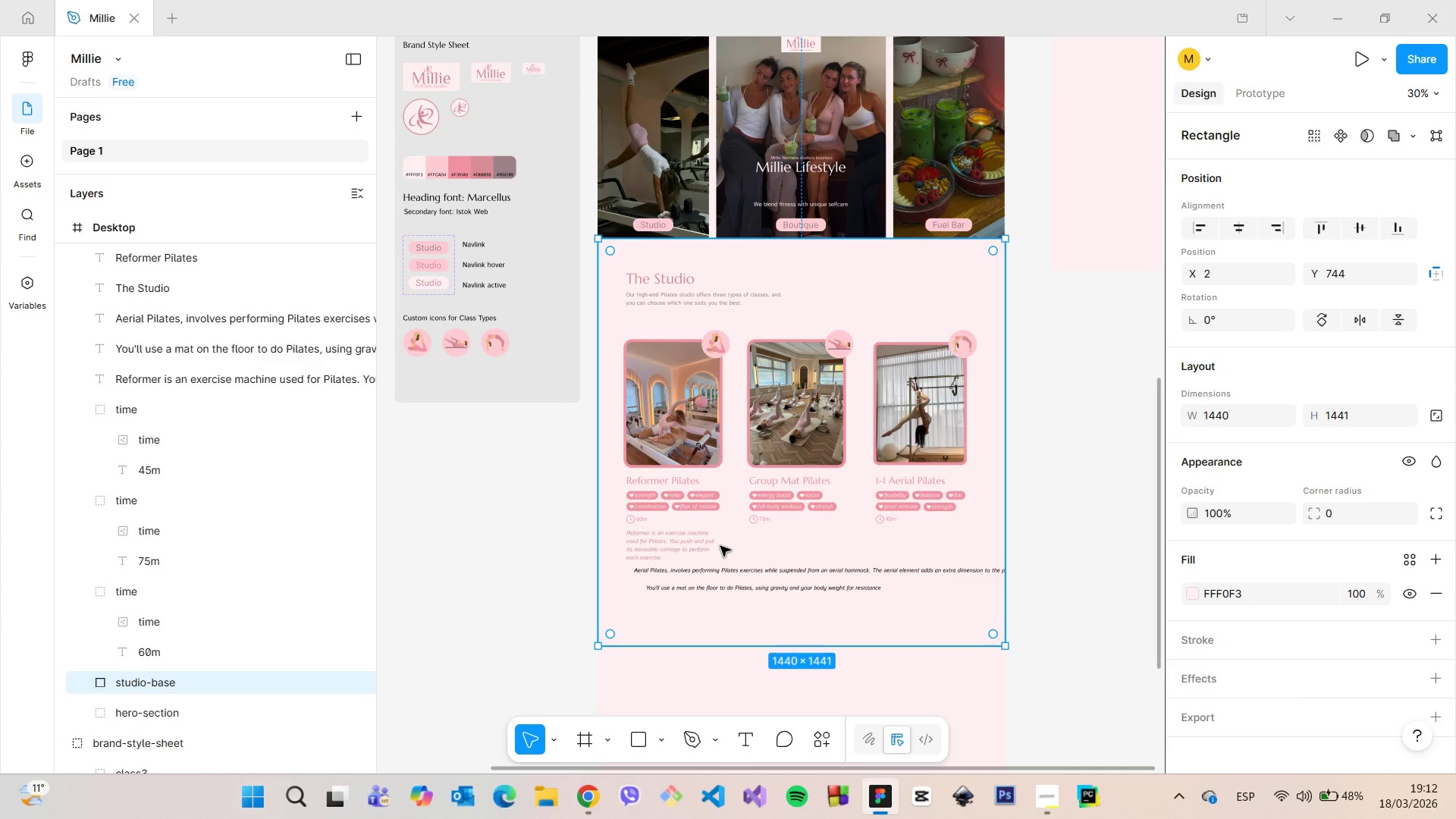 
scroll: coordinate [718, 546], scroll_direction: up, amount: 8.0
 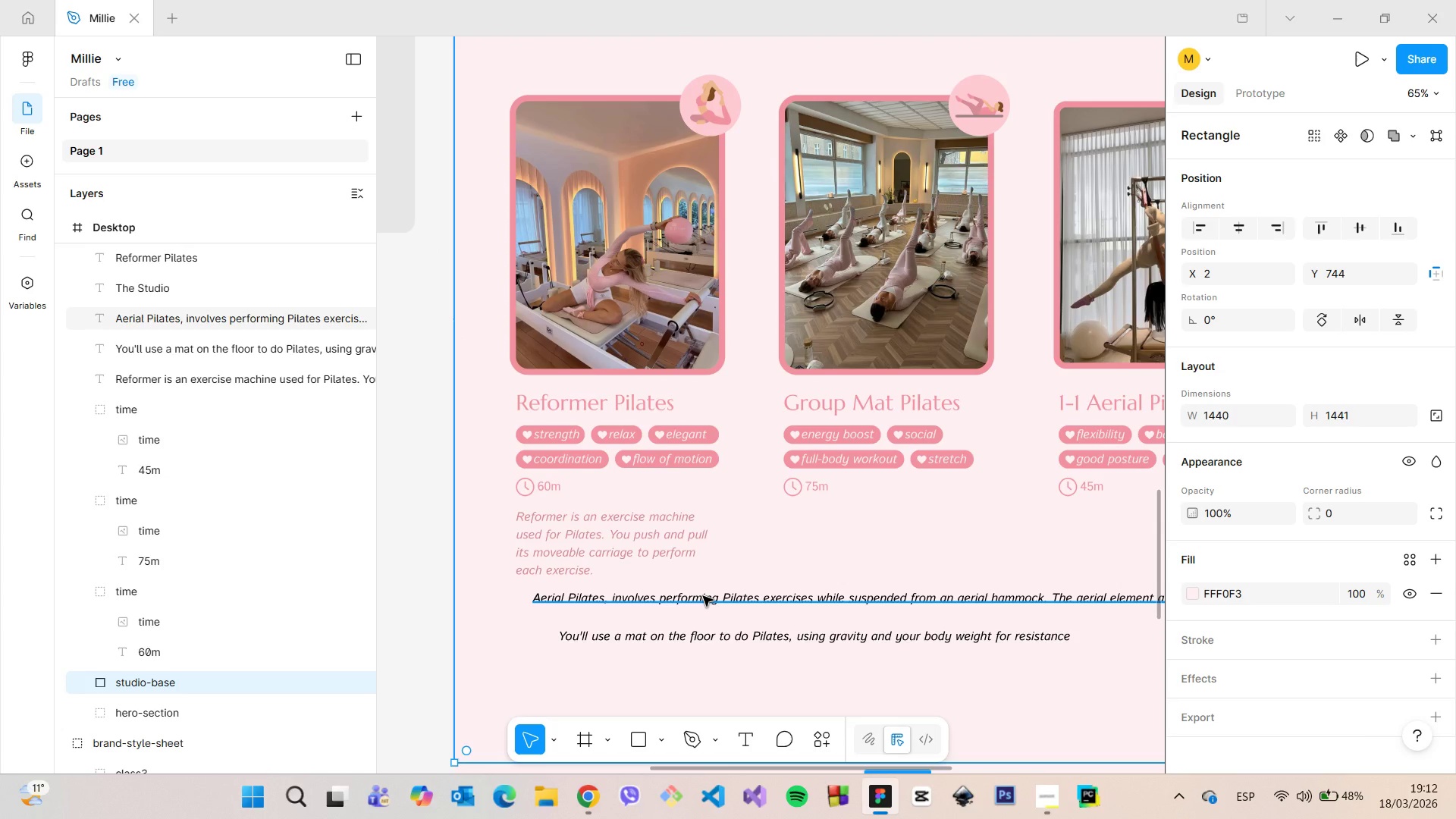 
scroll: coordinate [703, 596], scroll_direction: down, amount: 2.0
 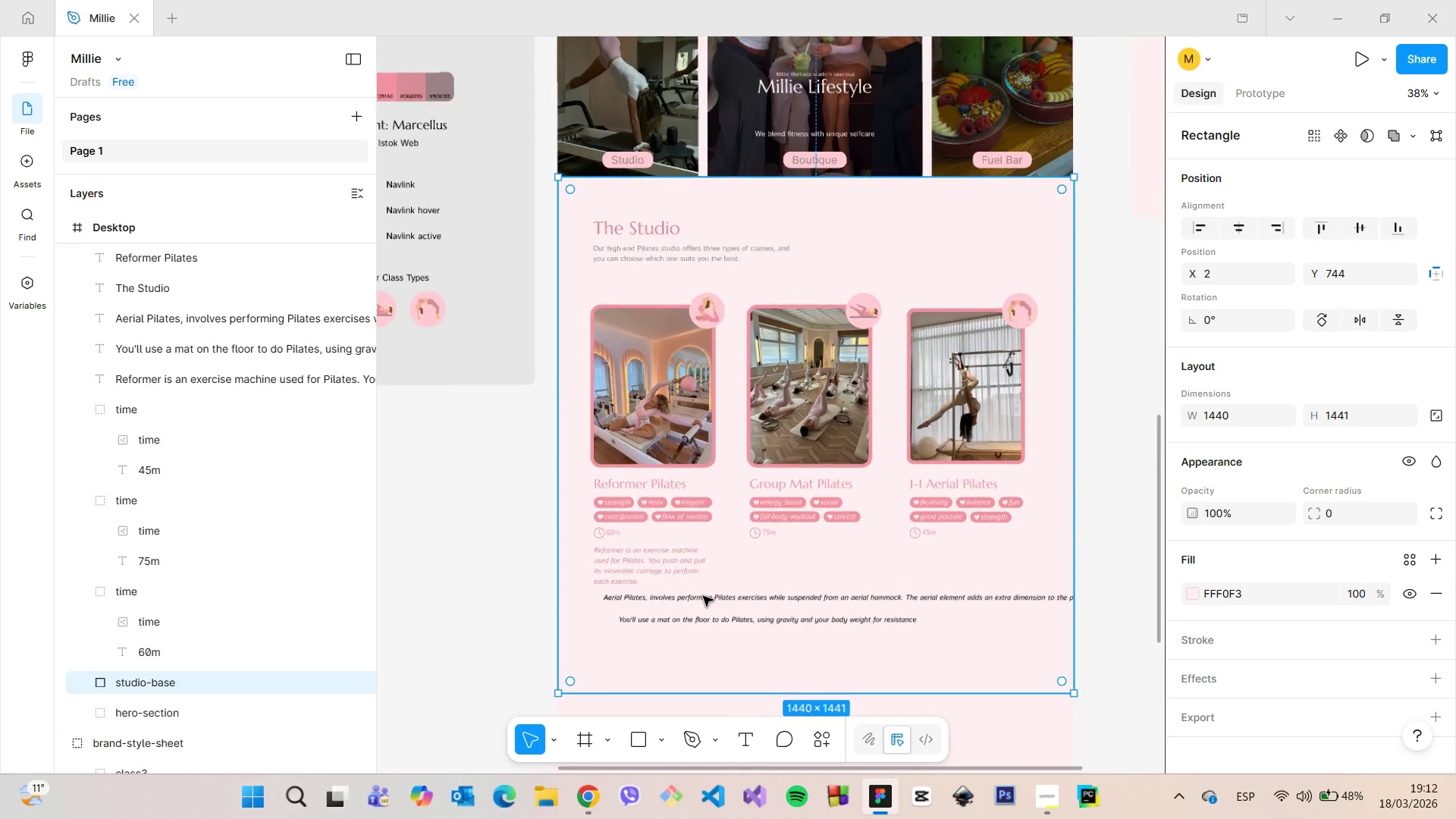 
left_click([870, 601])
 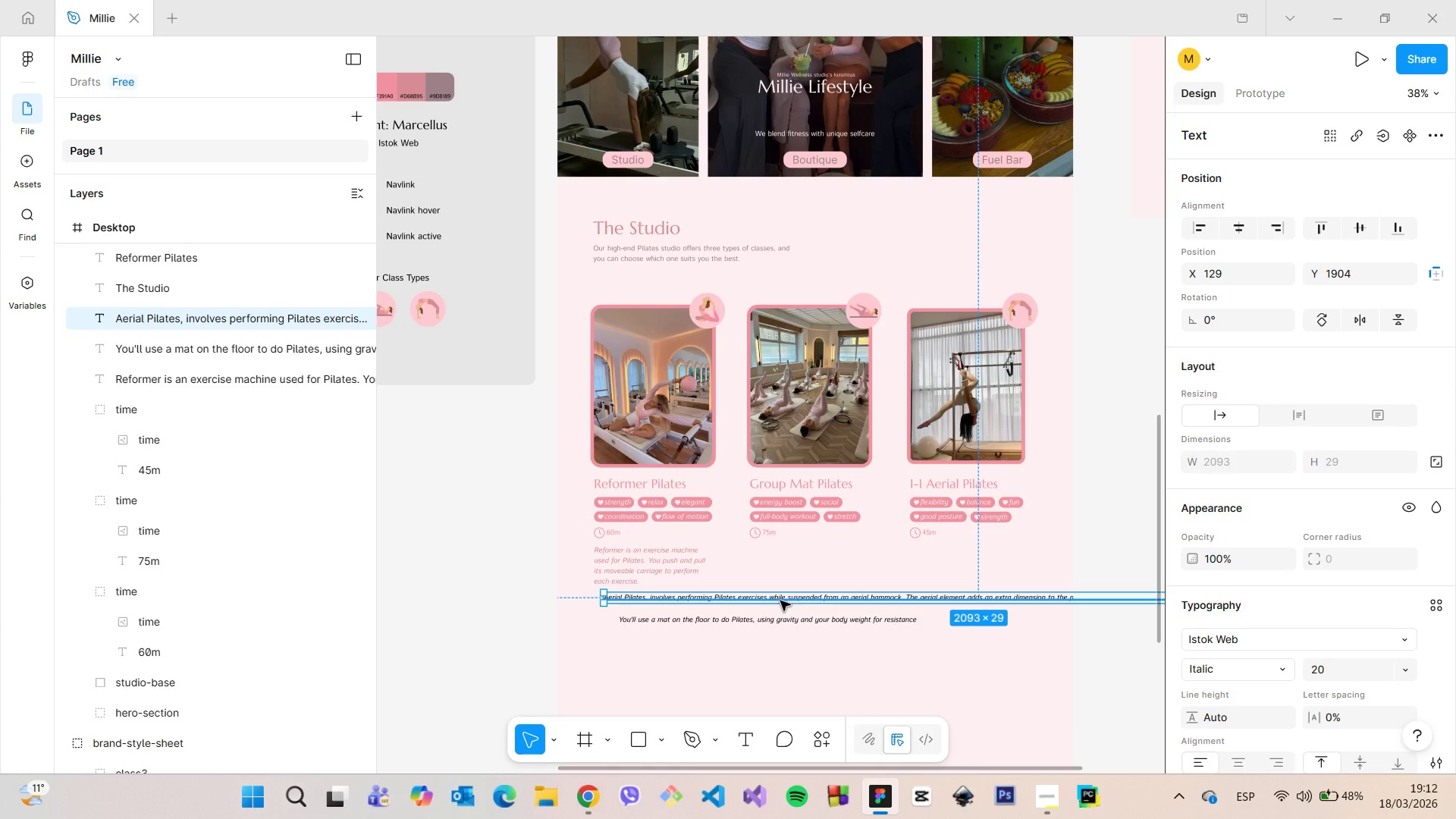 
double_click([780, 601])
 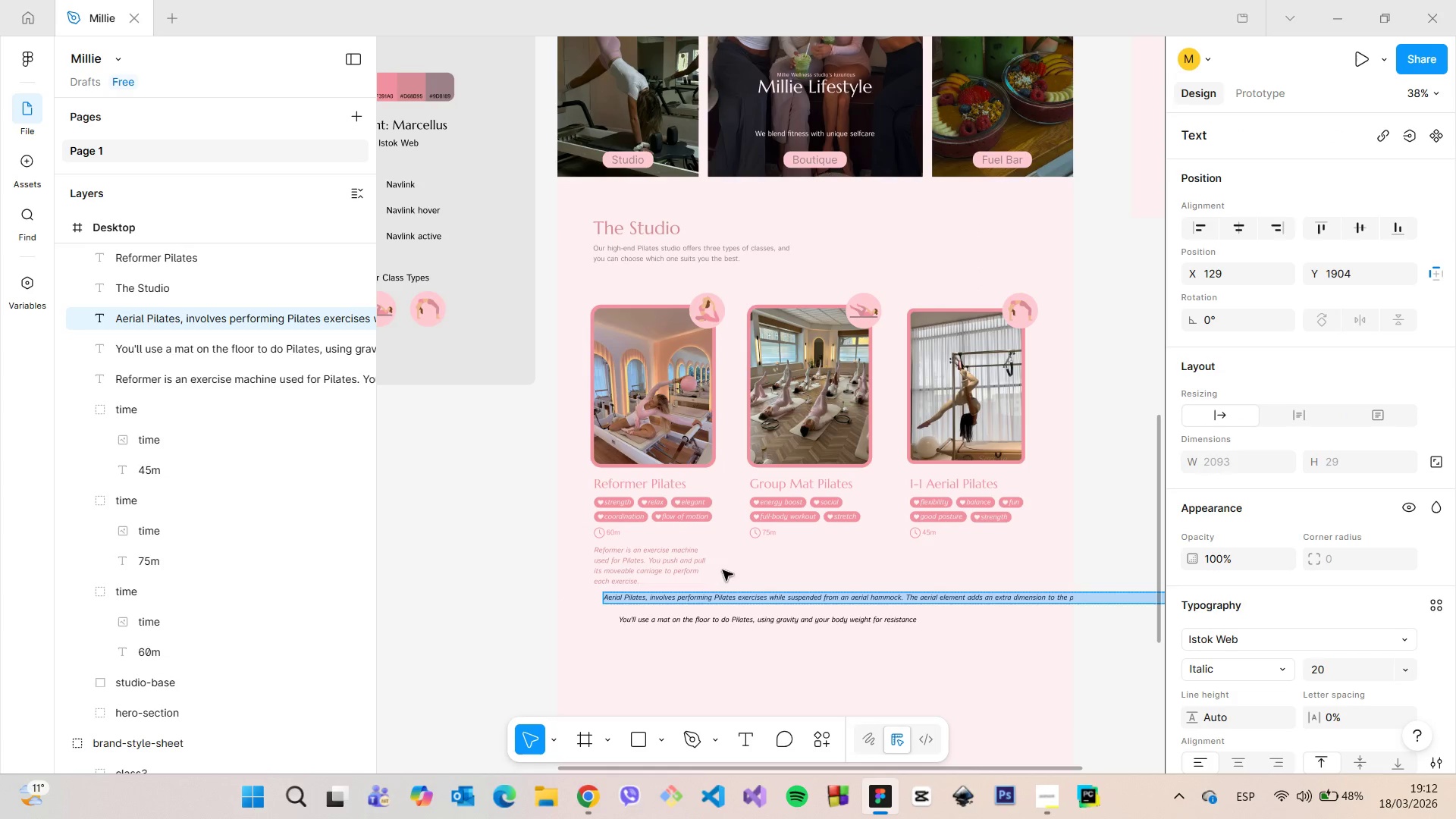 
left_click([689, 560])
 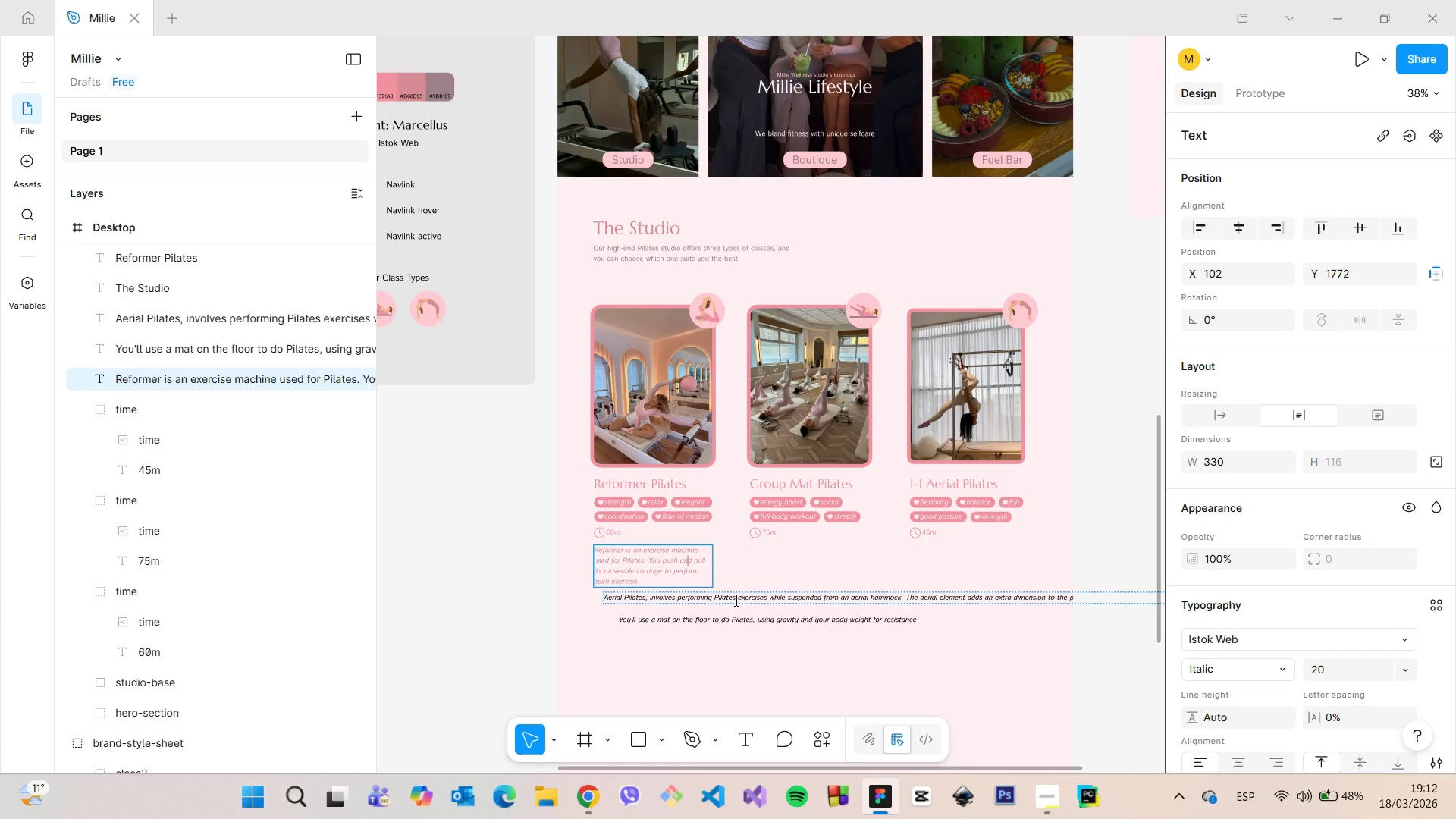 
double_click([735, 600])
 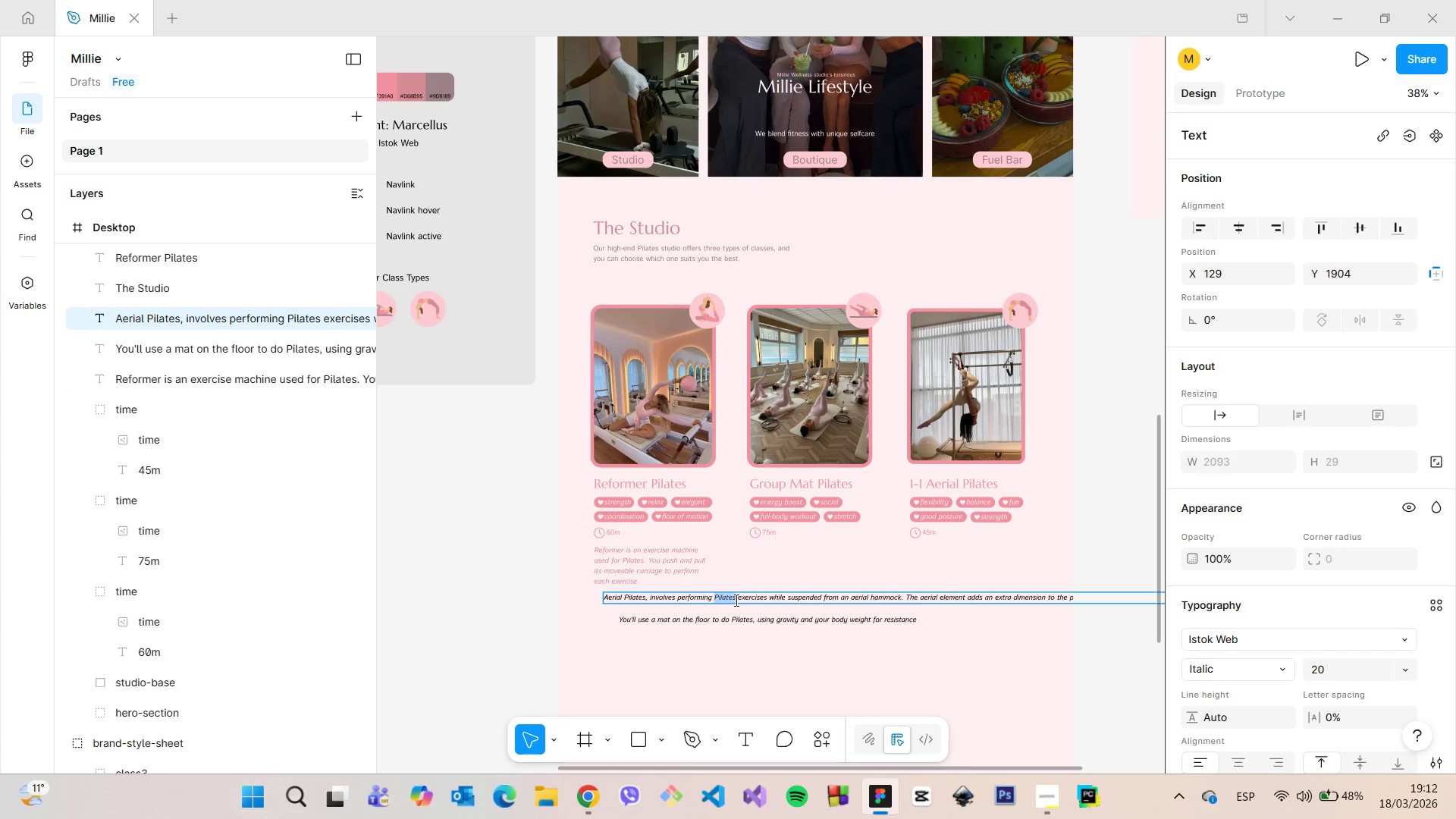 
triple_click([735, 600])
 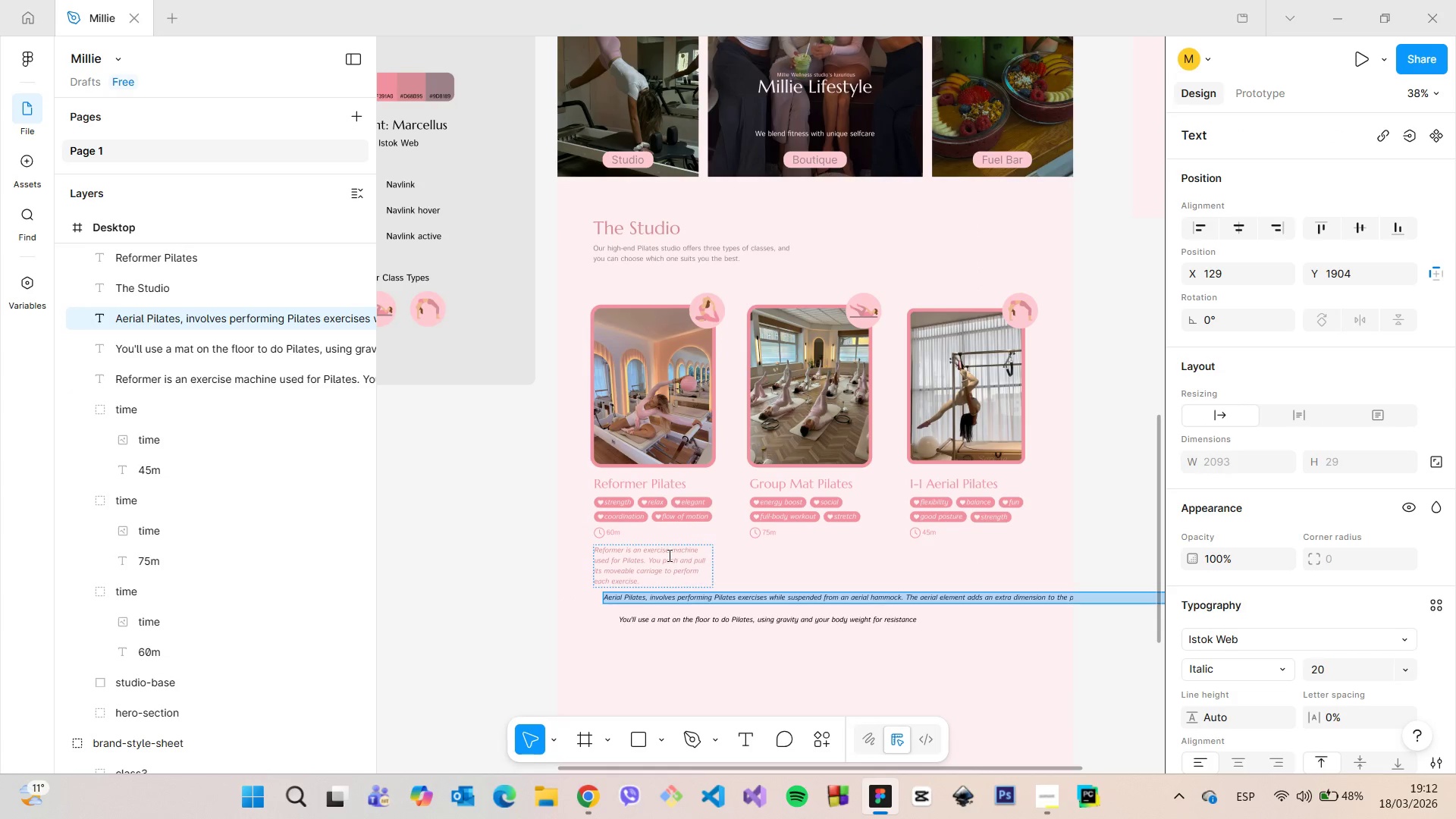 
double_click([668, 555])
 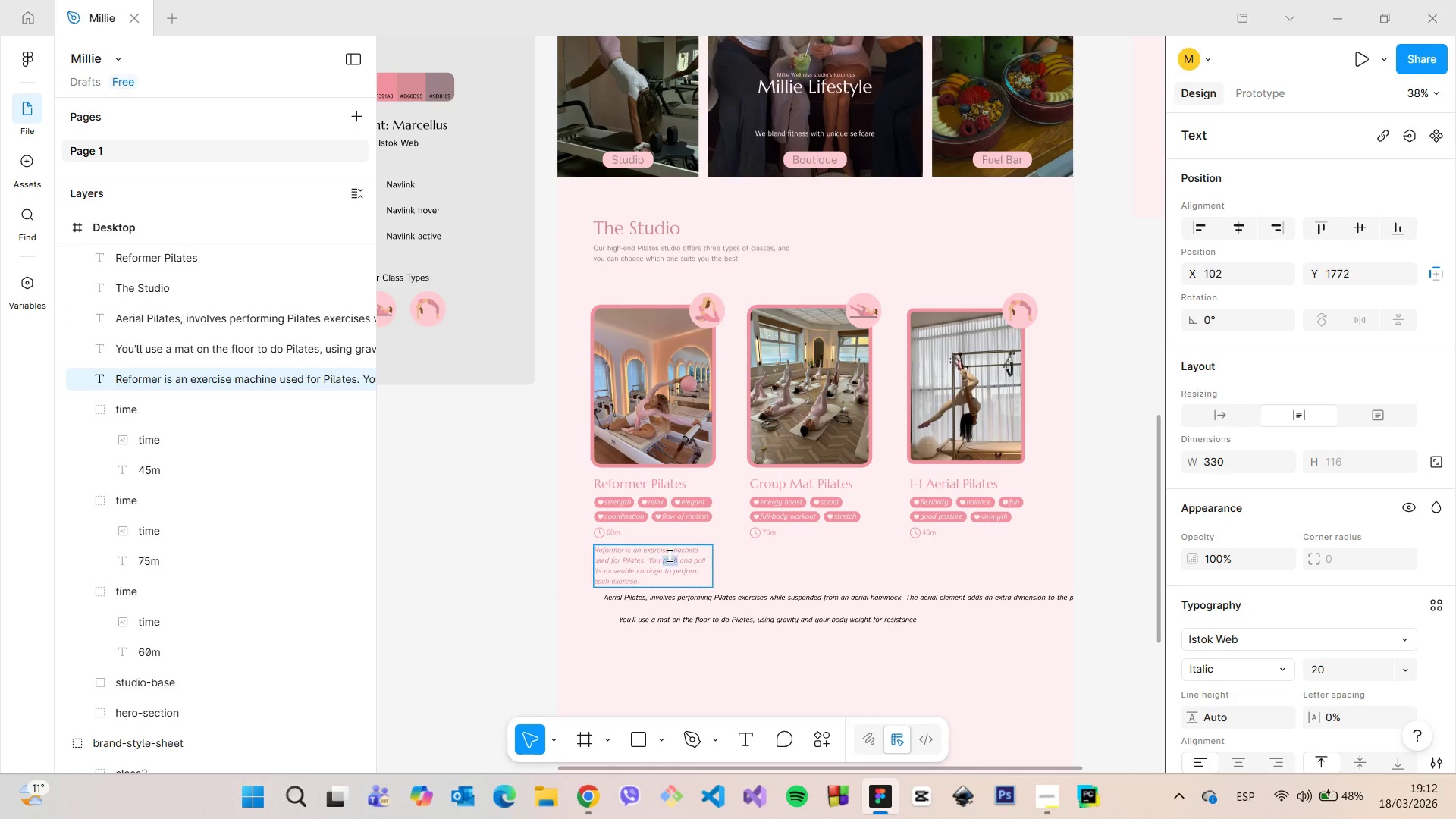 
triple_click([668, 555])
 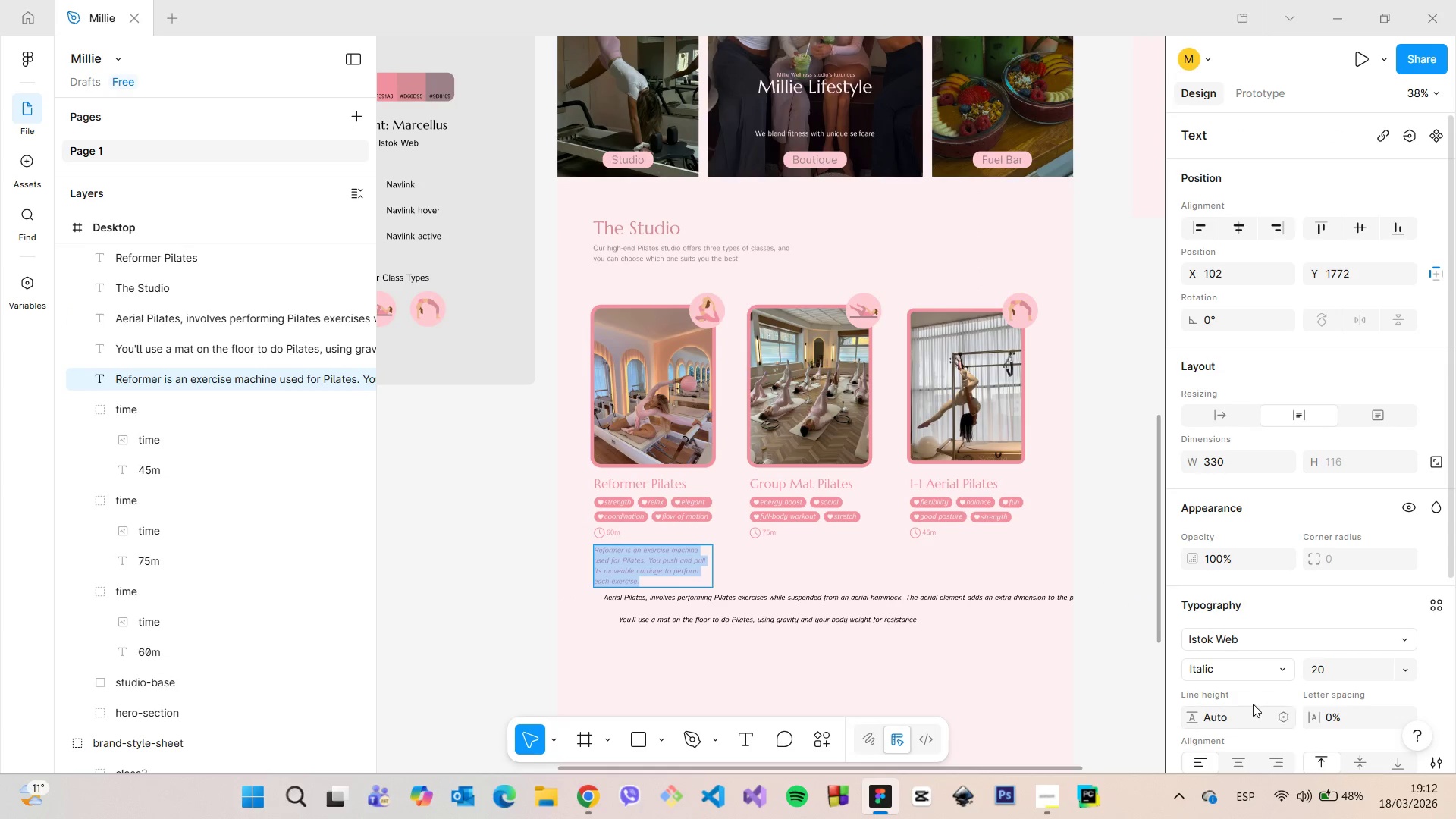 
left_click([1241, 668])
 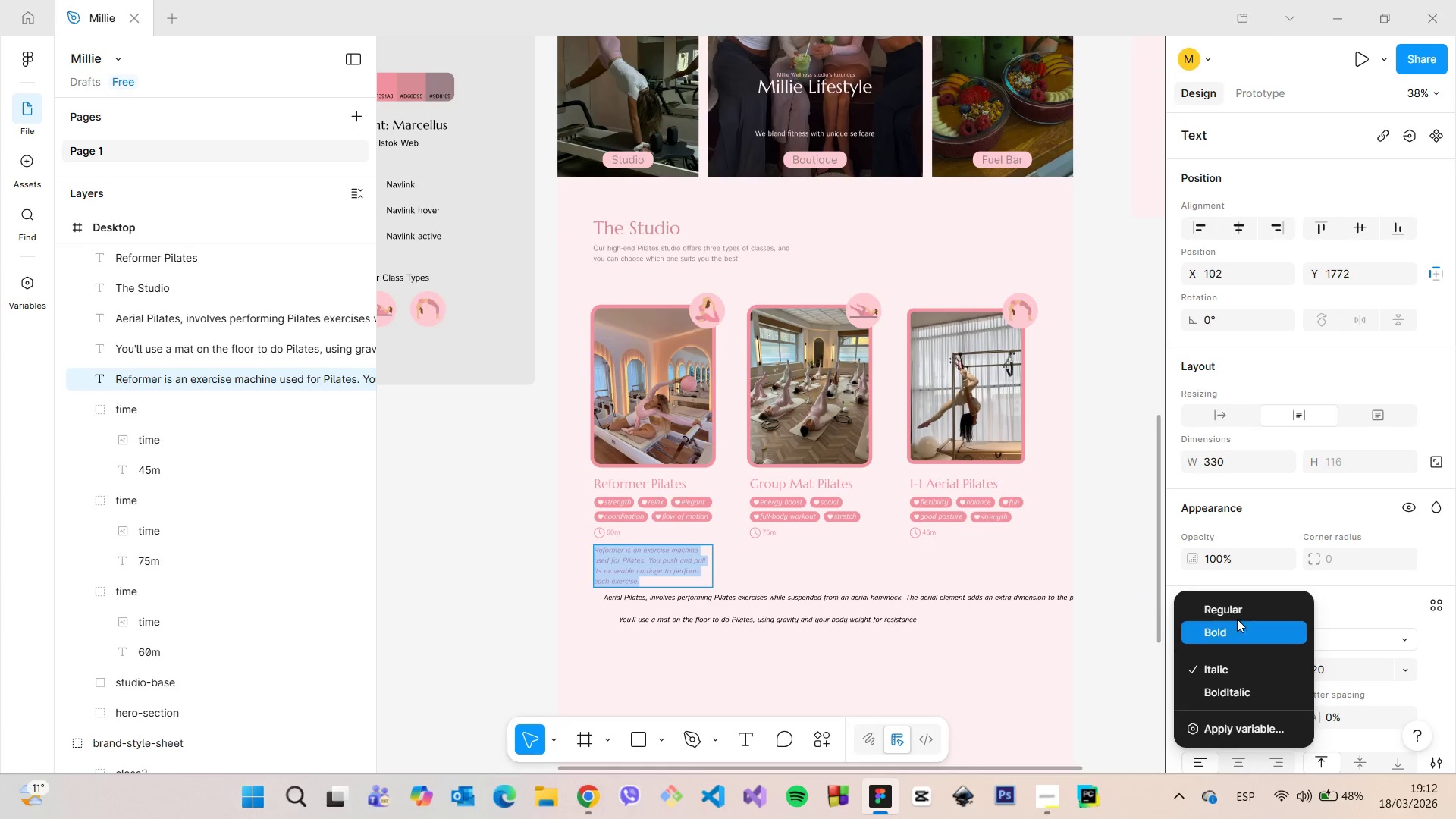 
left_click([1236, 615])
 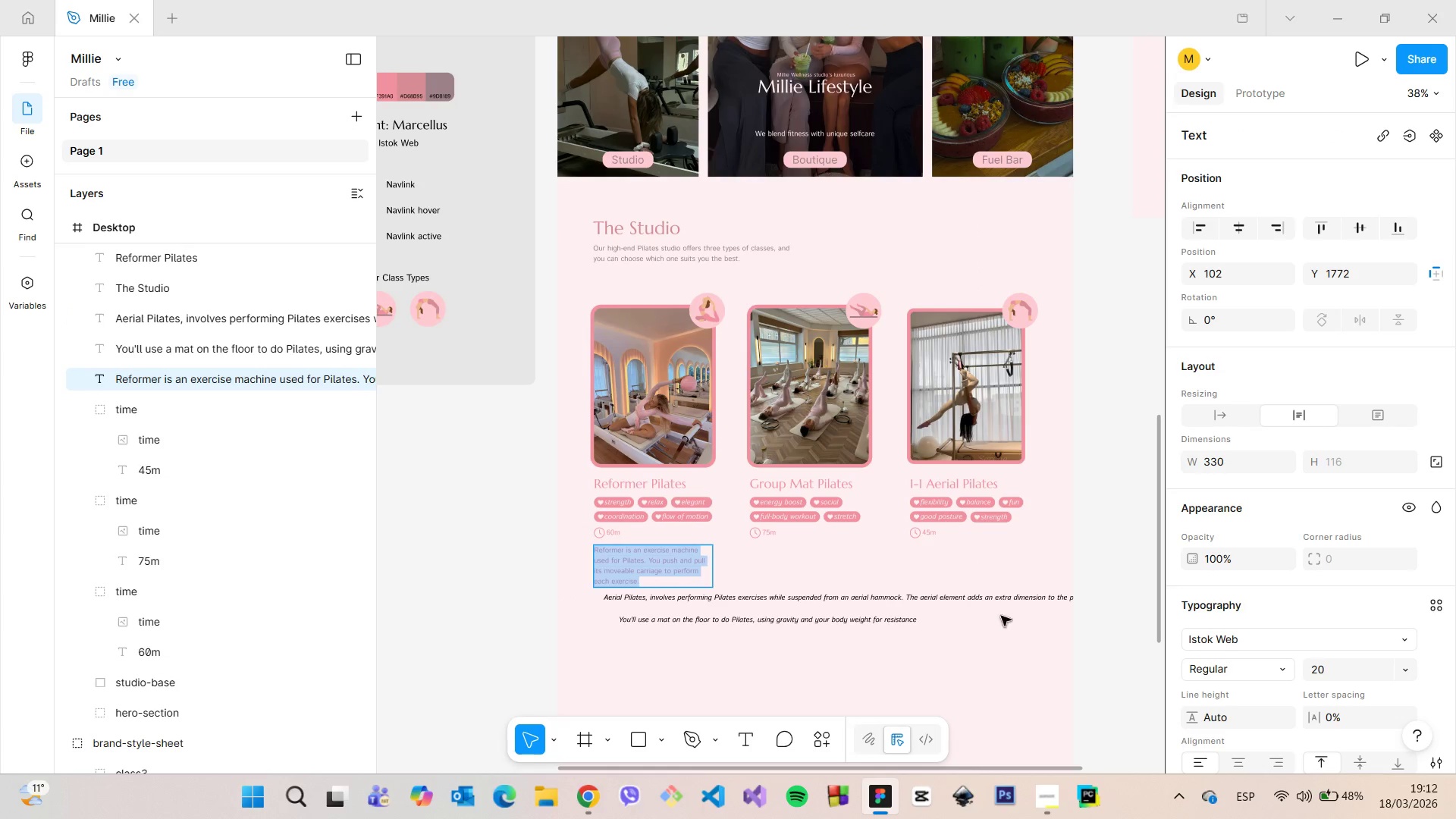 
scroll: coordinate [795, 588], scroll_direction: up, amount: 5.0
 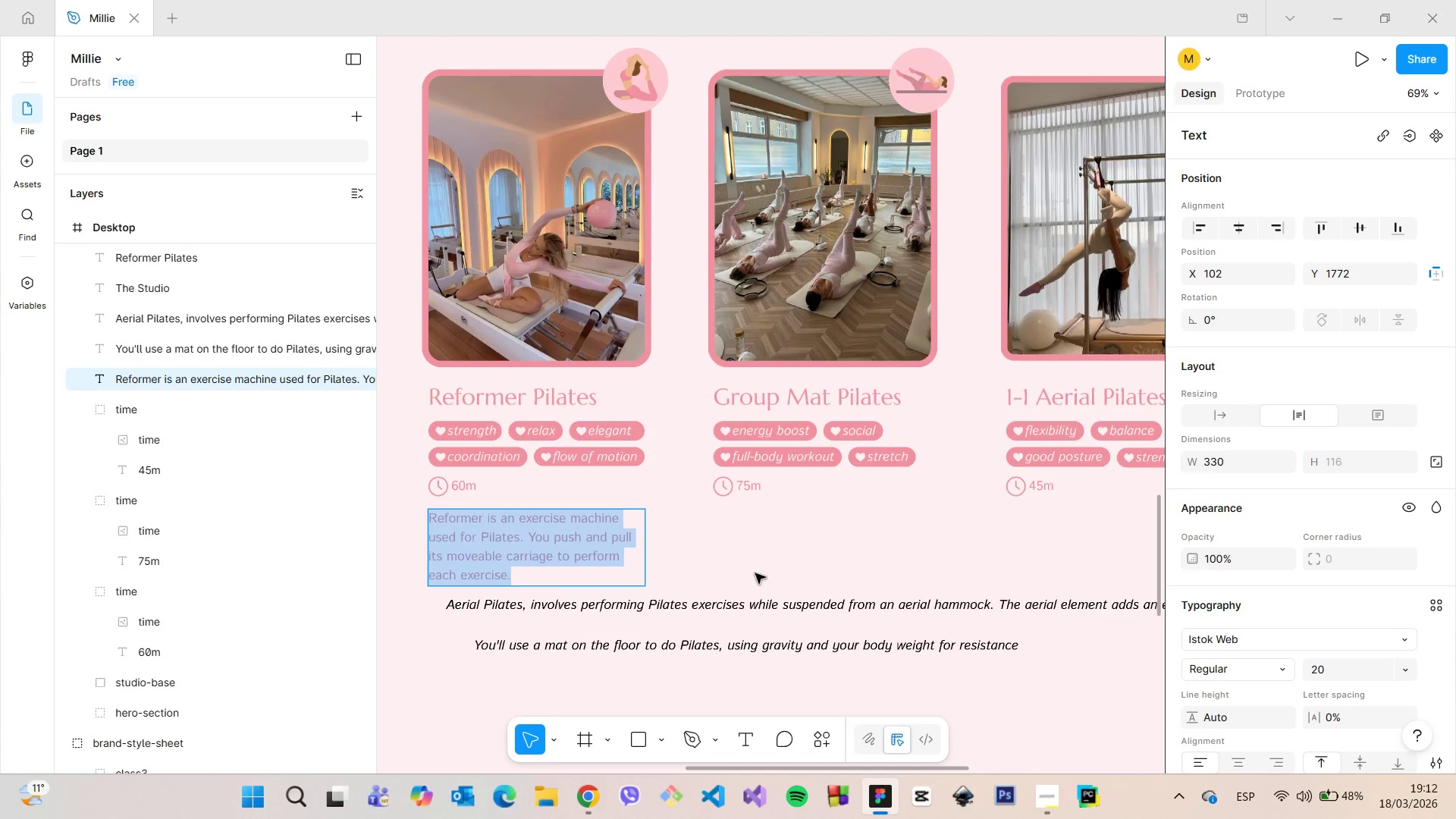 
left_click([736, 563])
 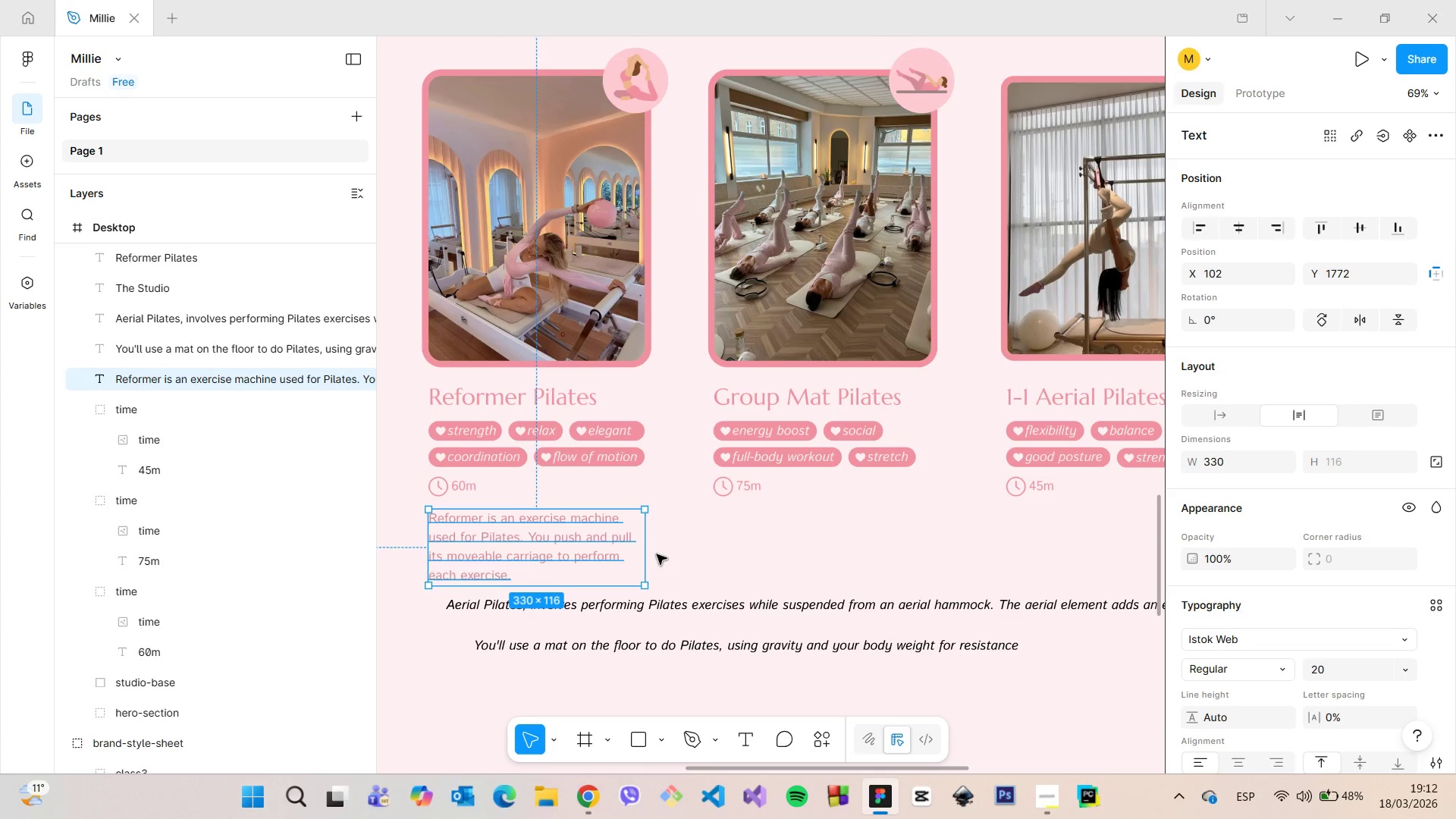 
double_click([714, 607])
 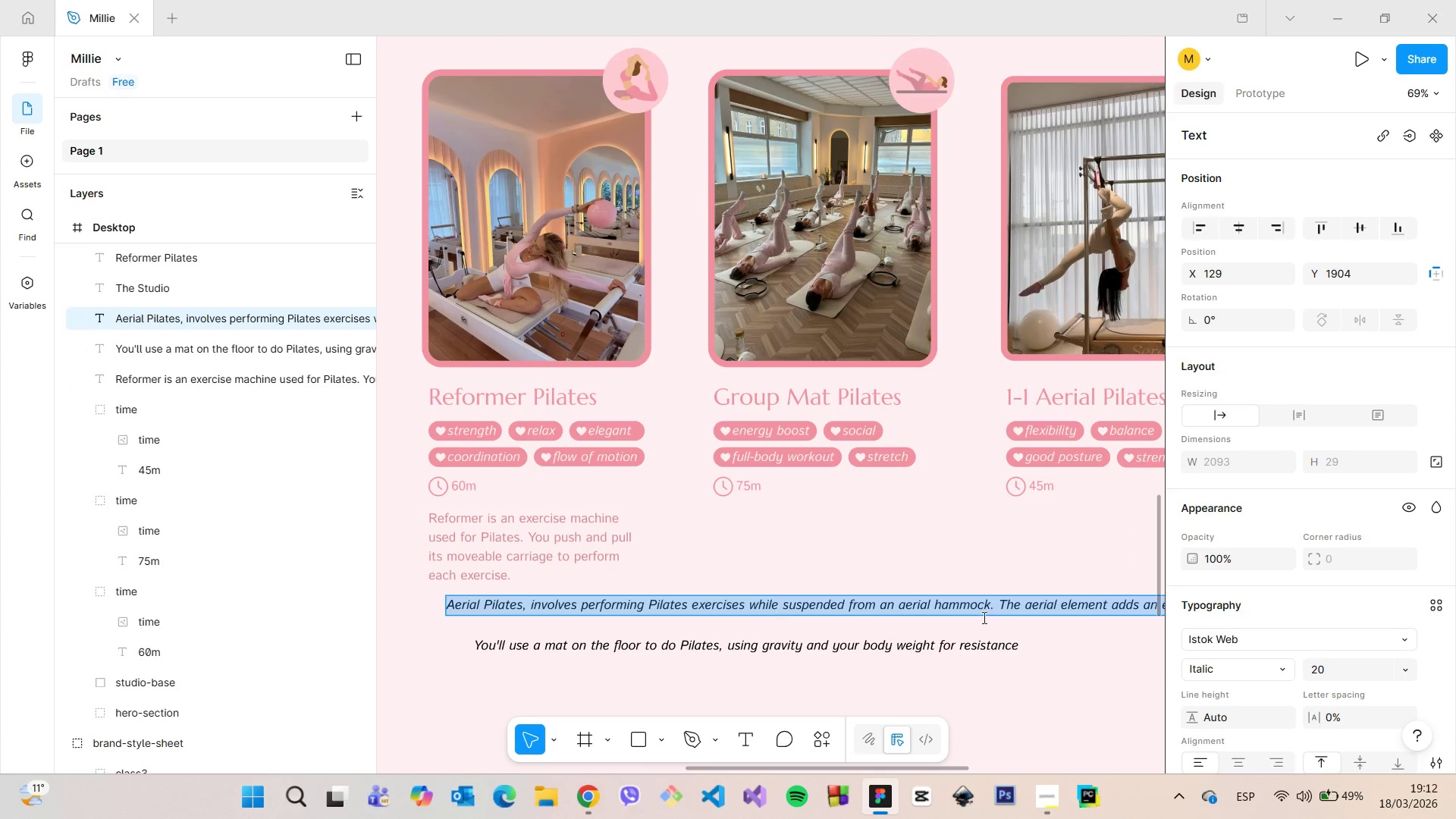 
scroll: coordinate [1324, 683], scroll_direction: down, amount: 4.0
 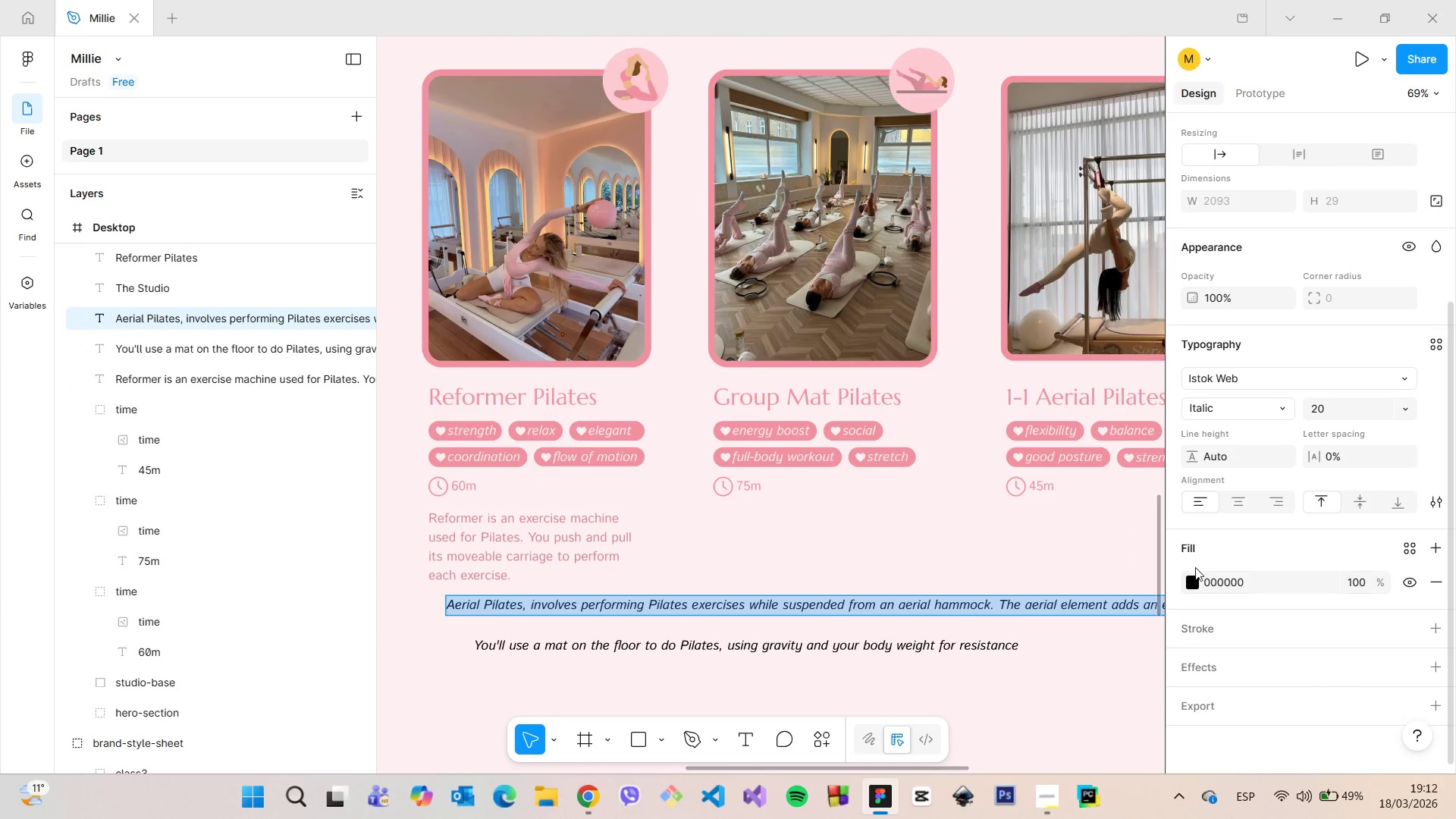 
left_click([1194, 578])
 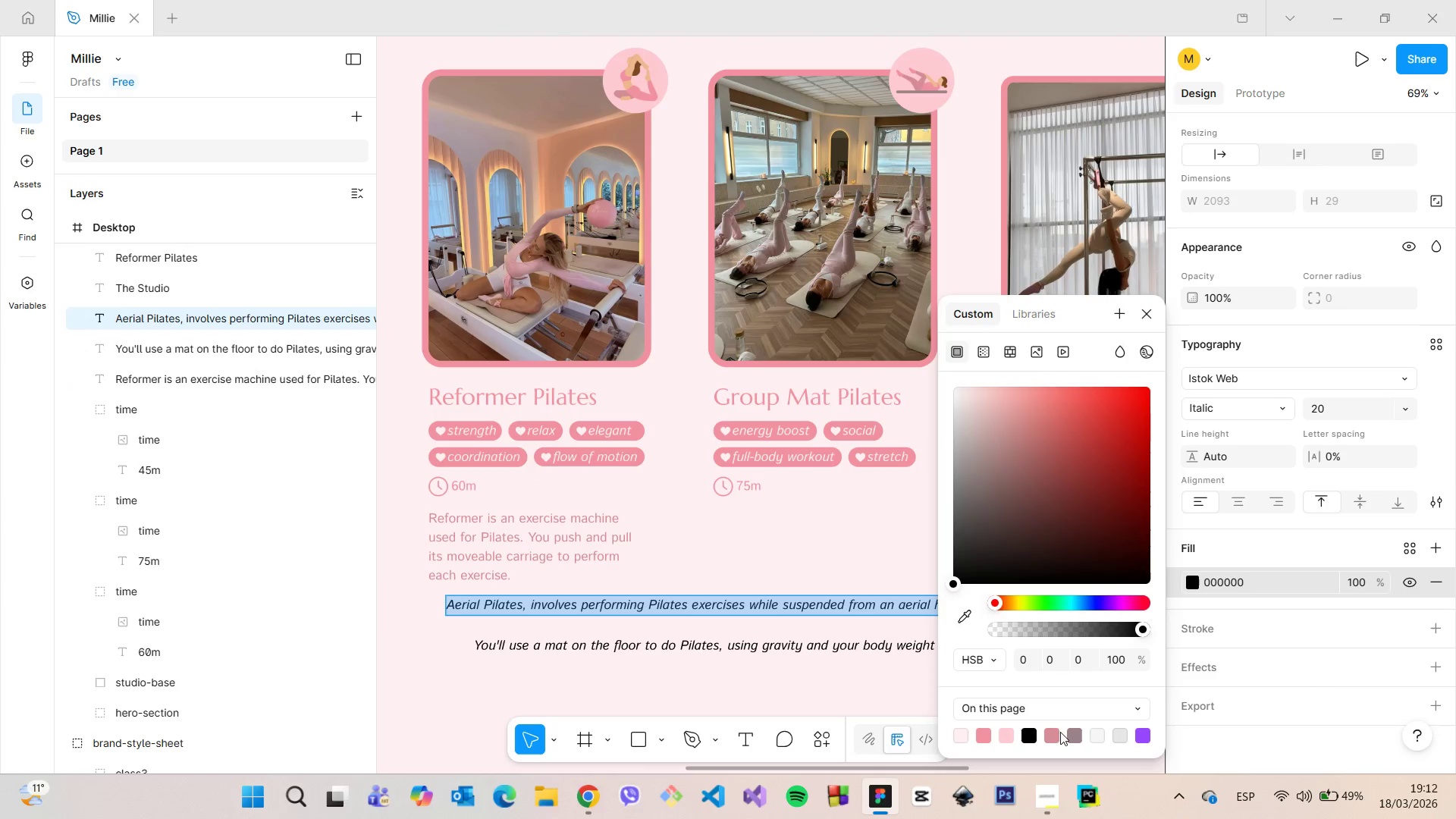 
left_click([1054, 730])
 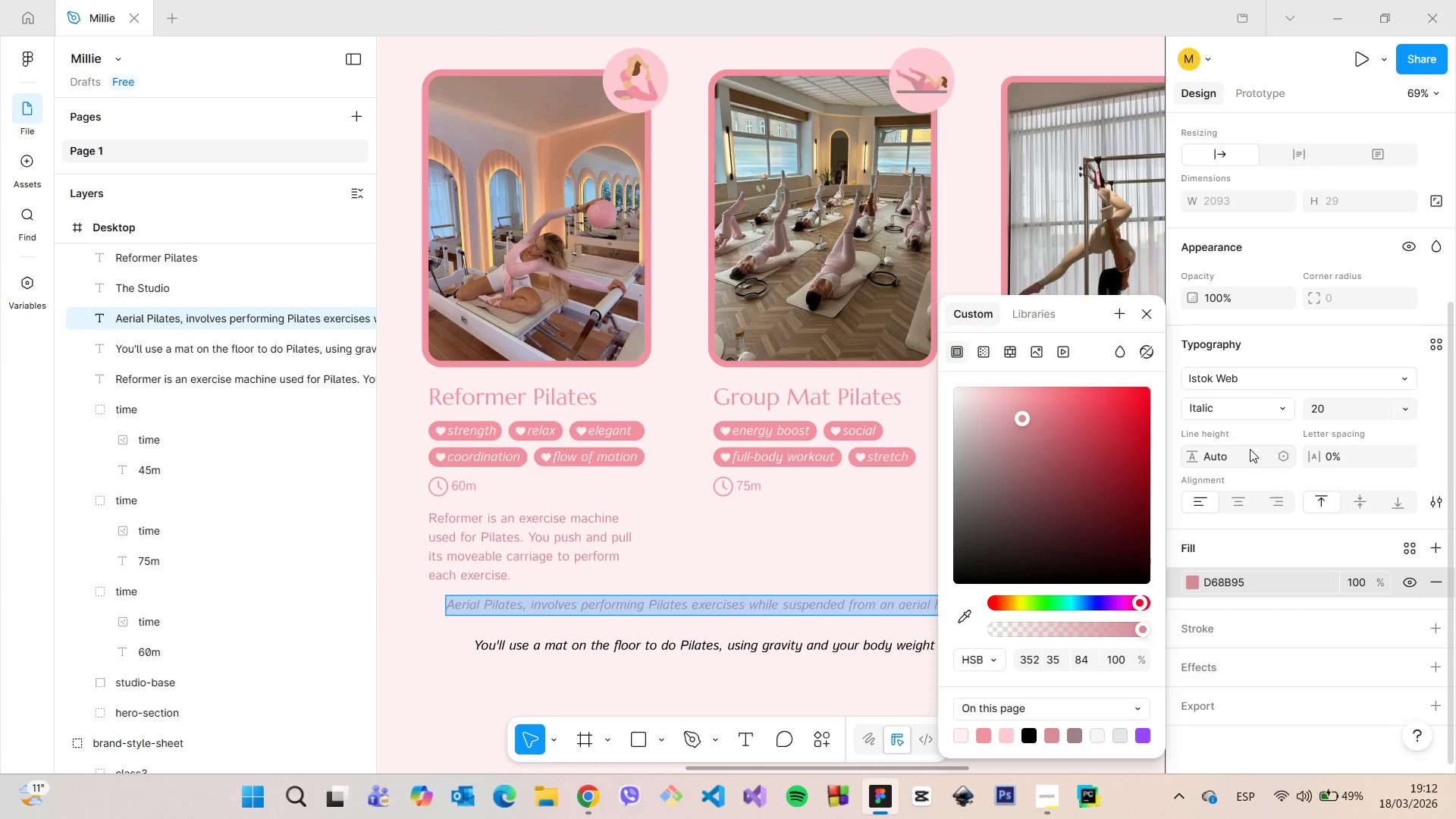 
left_click([1241, 414])
 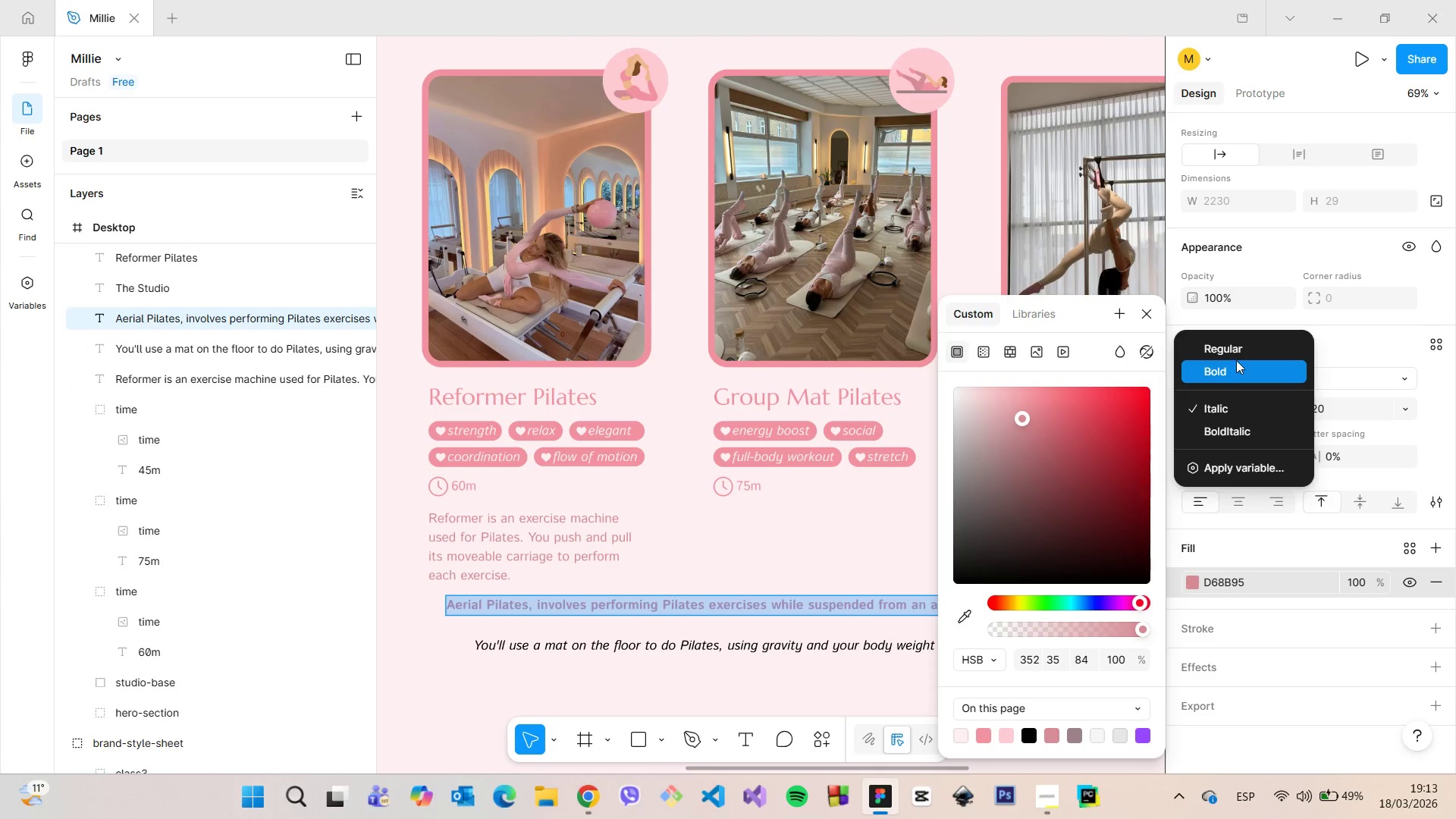 
left_click([1237, 356])
 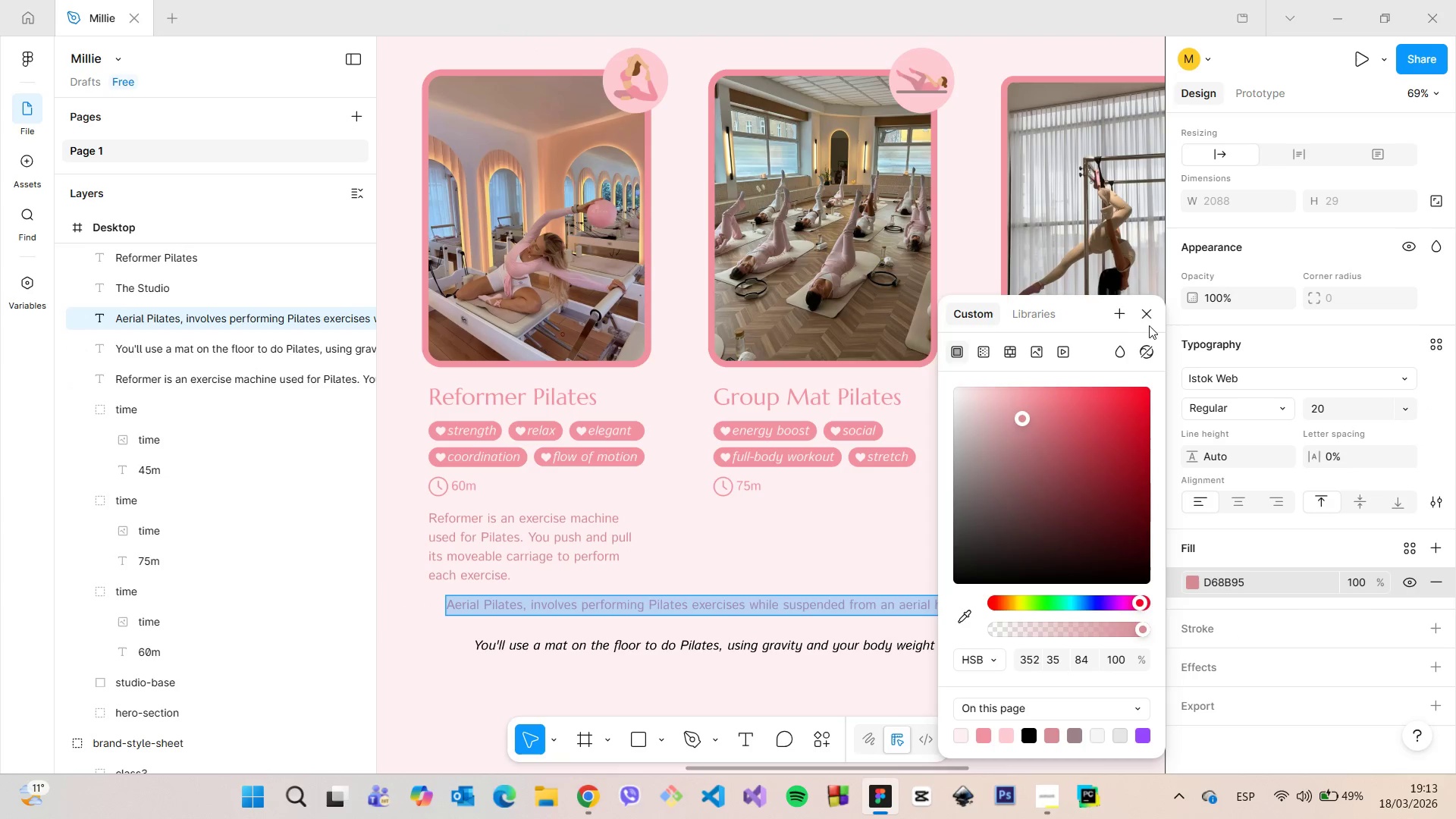 
left_click([1150, 318])
 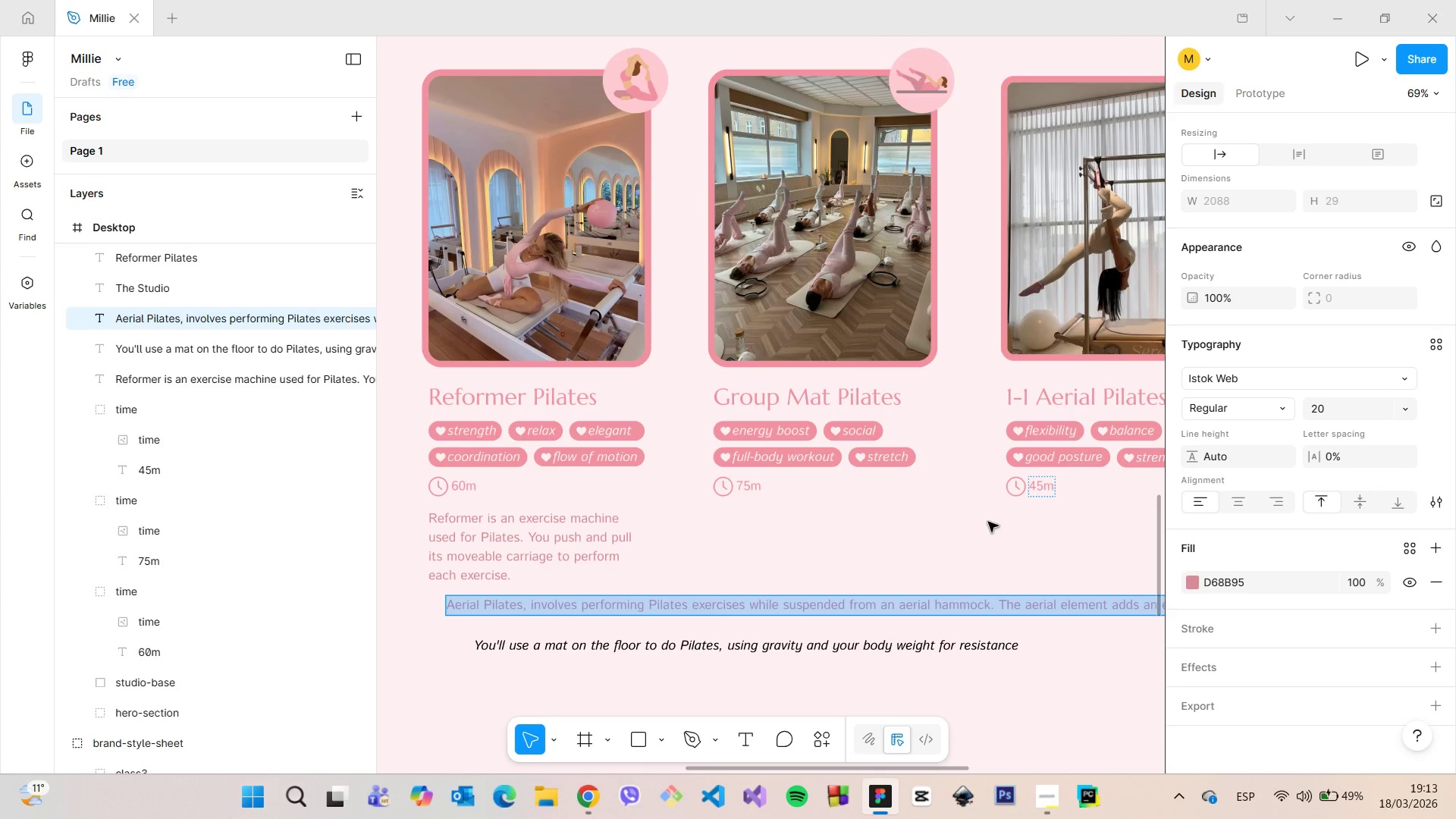 
left_click([988, 522])
 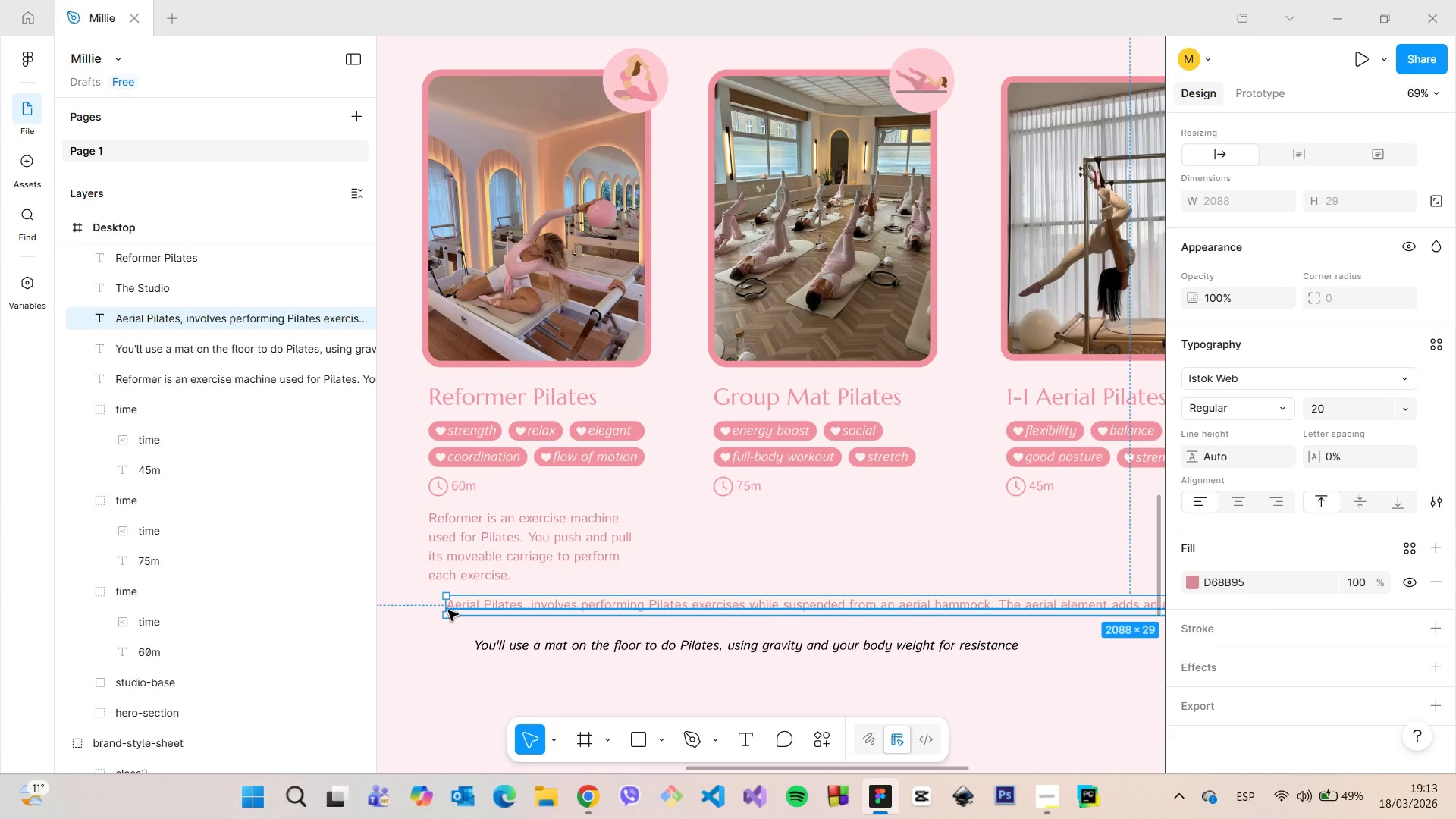 
left_click_drag(start_coordinate=[445, 609], to_coordinate=[1041, 609])